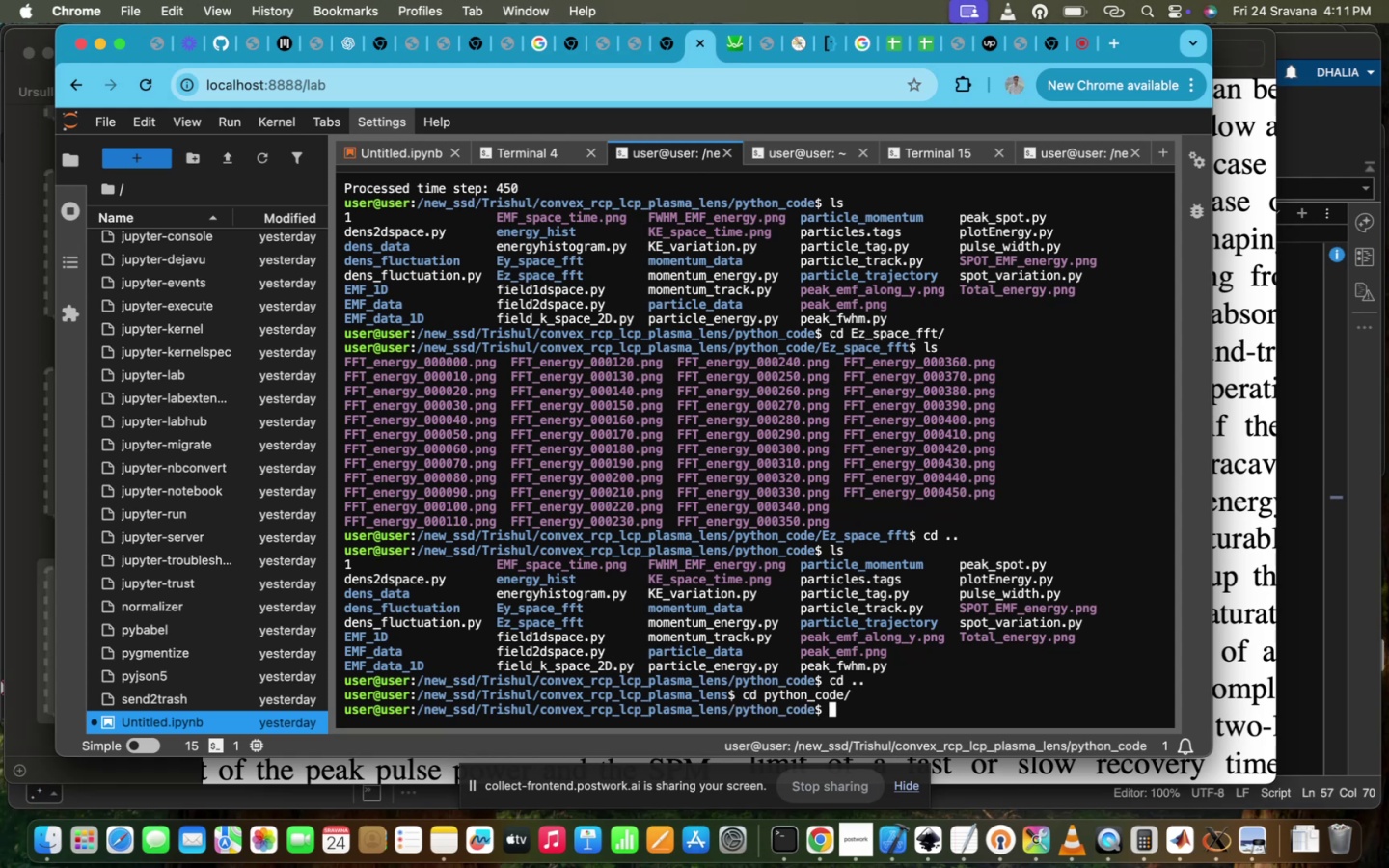 
type(vi pa)
key(Tab)
type(_t)
key(Tab)
type(a)
key(Tab)
 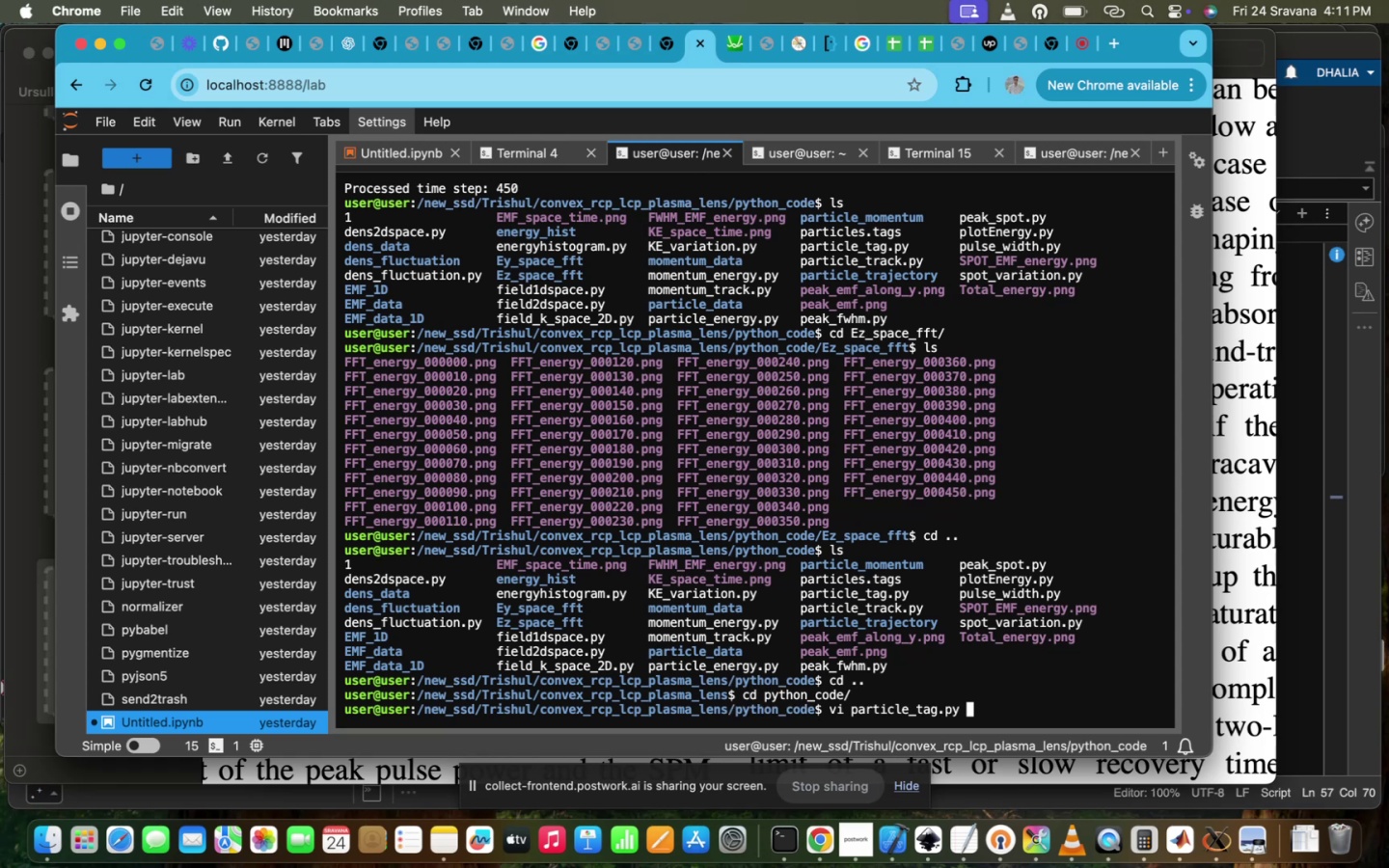 
hold_key(key=Enter, duration=0.54)
 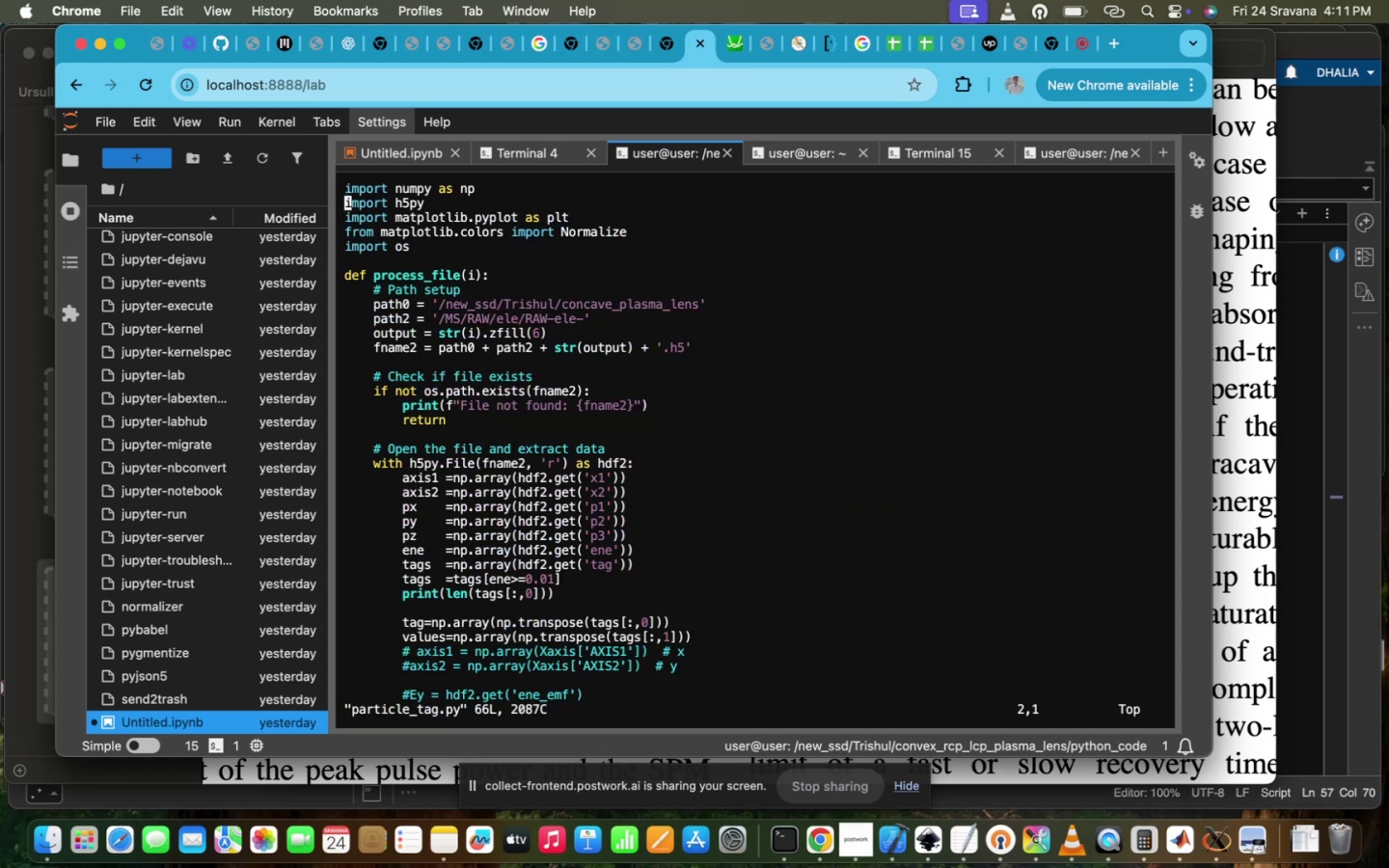 
scroll: coordinate [739, 489], scroll_direction: down, amount: 12.0
 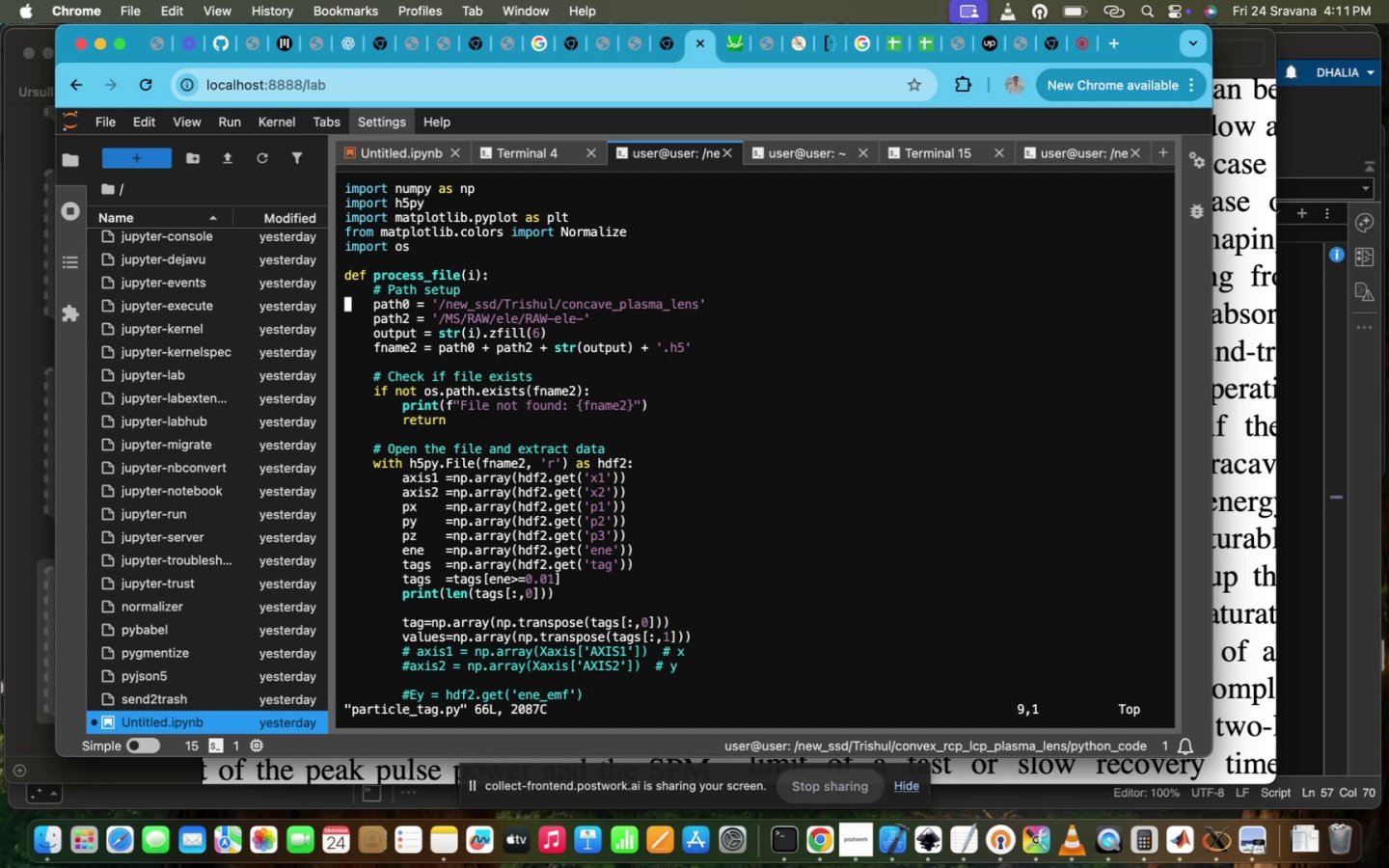 
hold_key(key=ArrowRight, duration=1.51)
 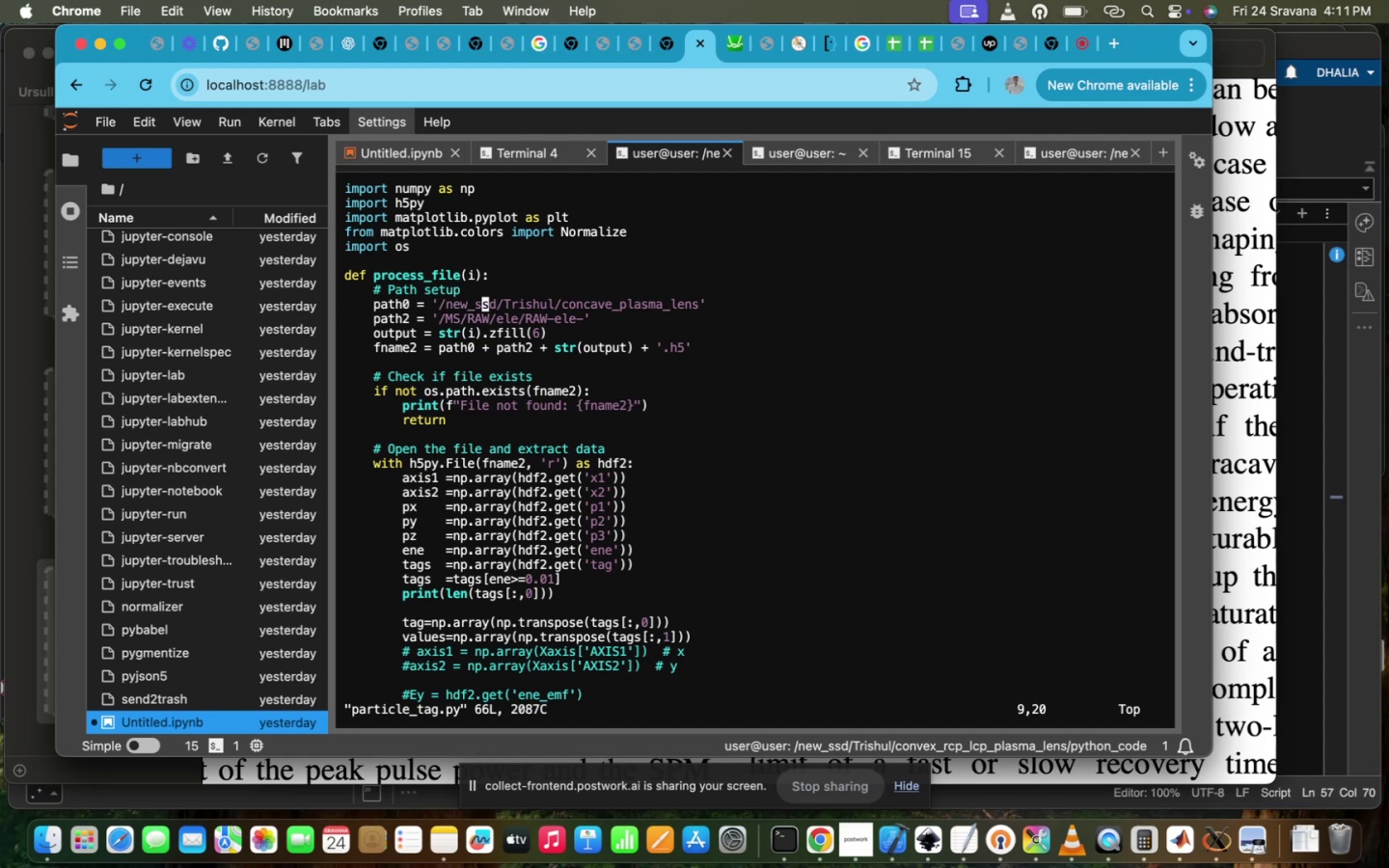 
hold_key(key=ArrowRight, duration=1.5)
 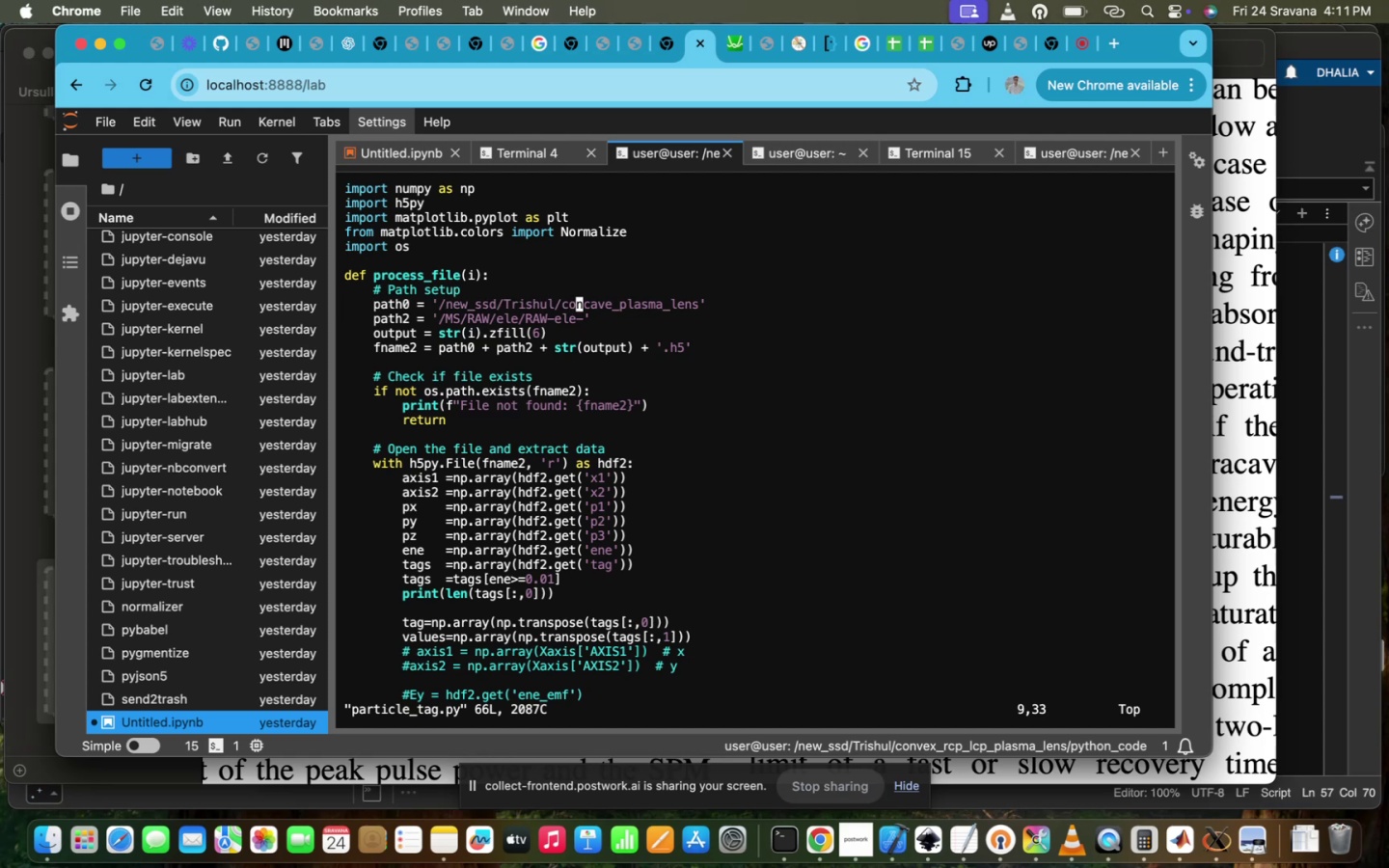 
key(ArrowRight)
 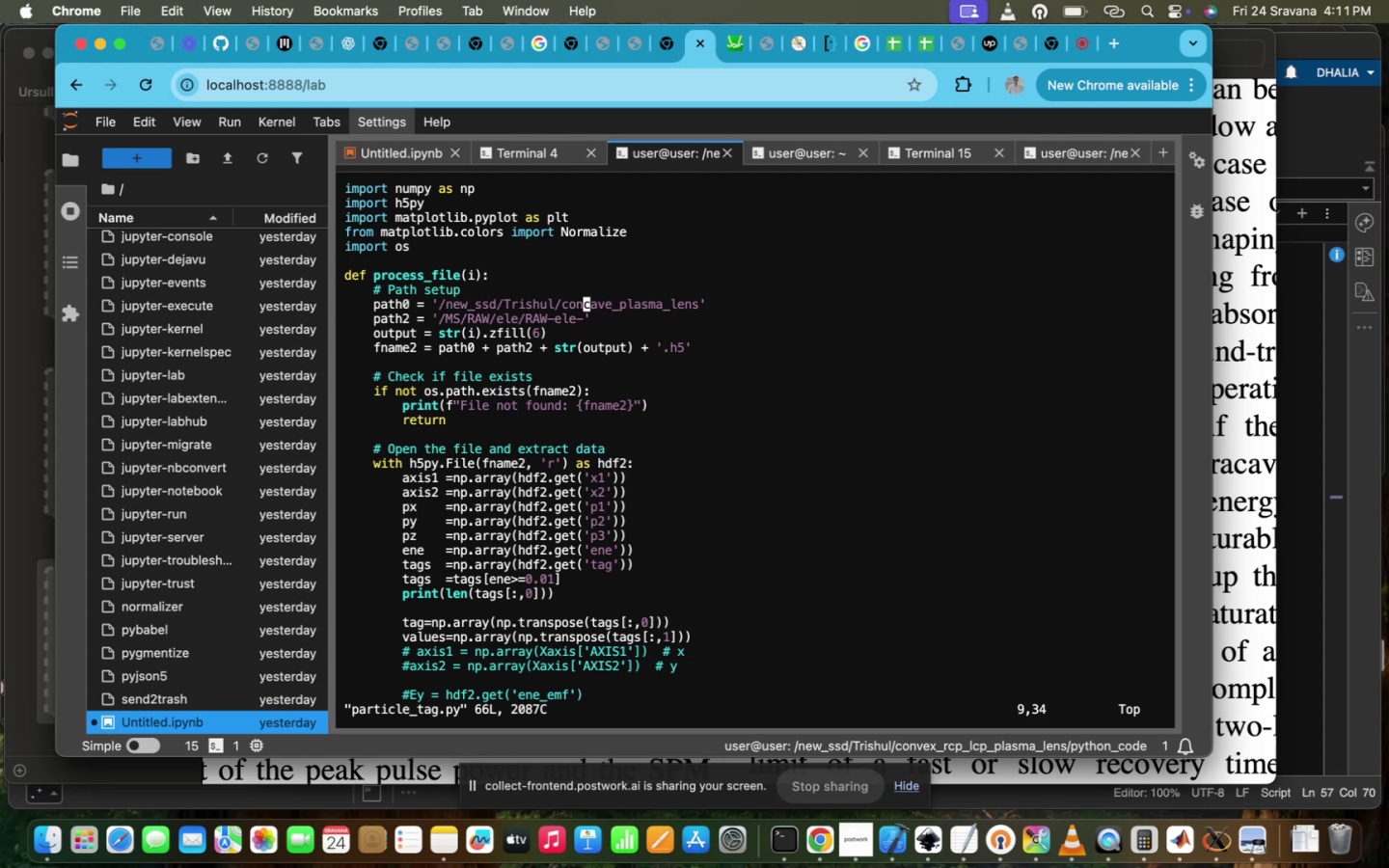 
key(ArrowRight)
 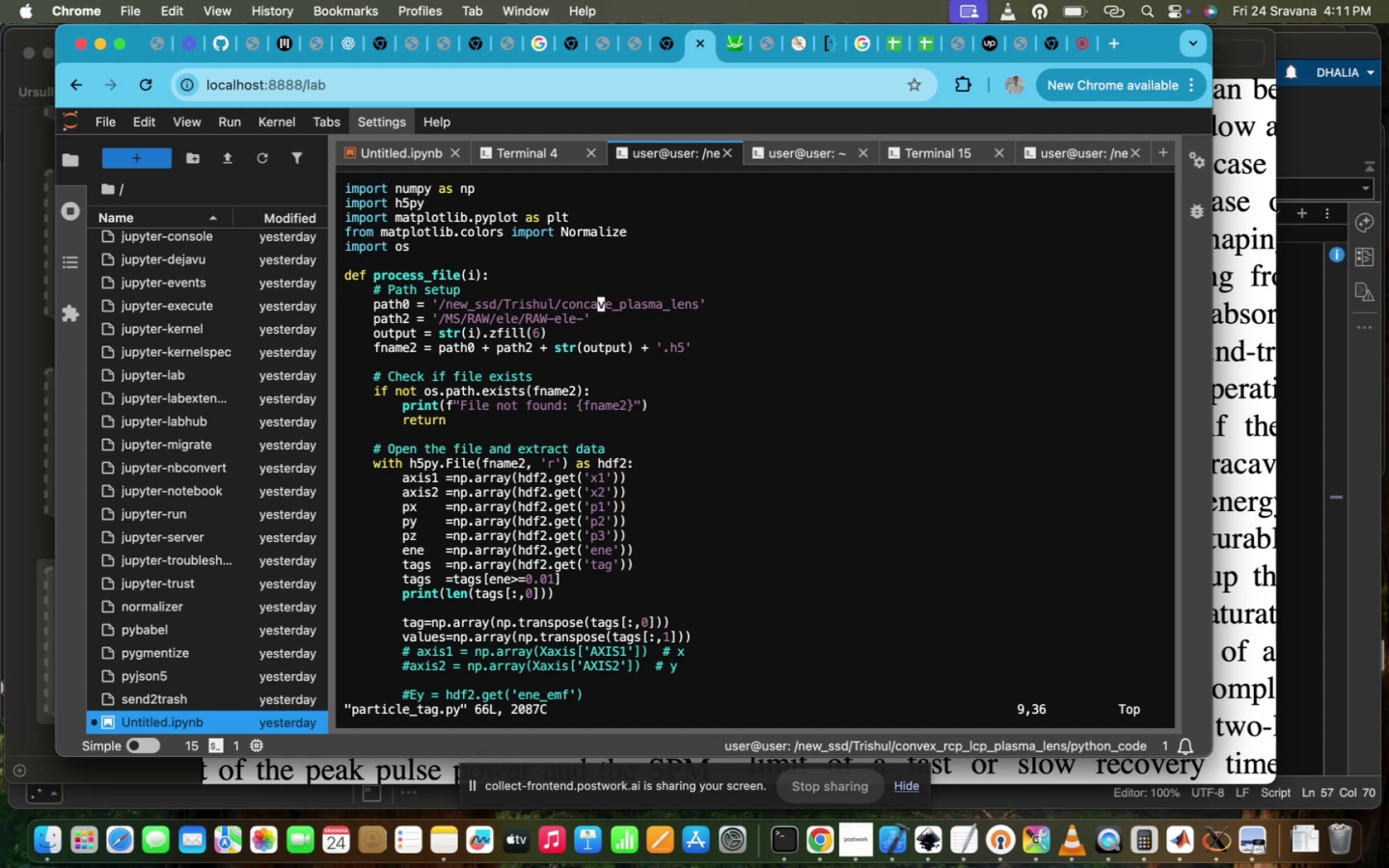 
key(ArrowRight)
 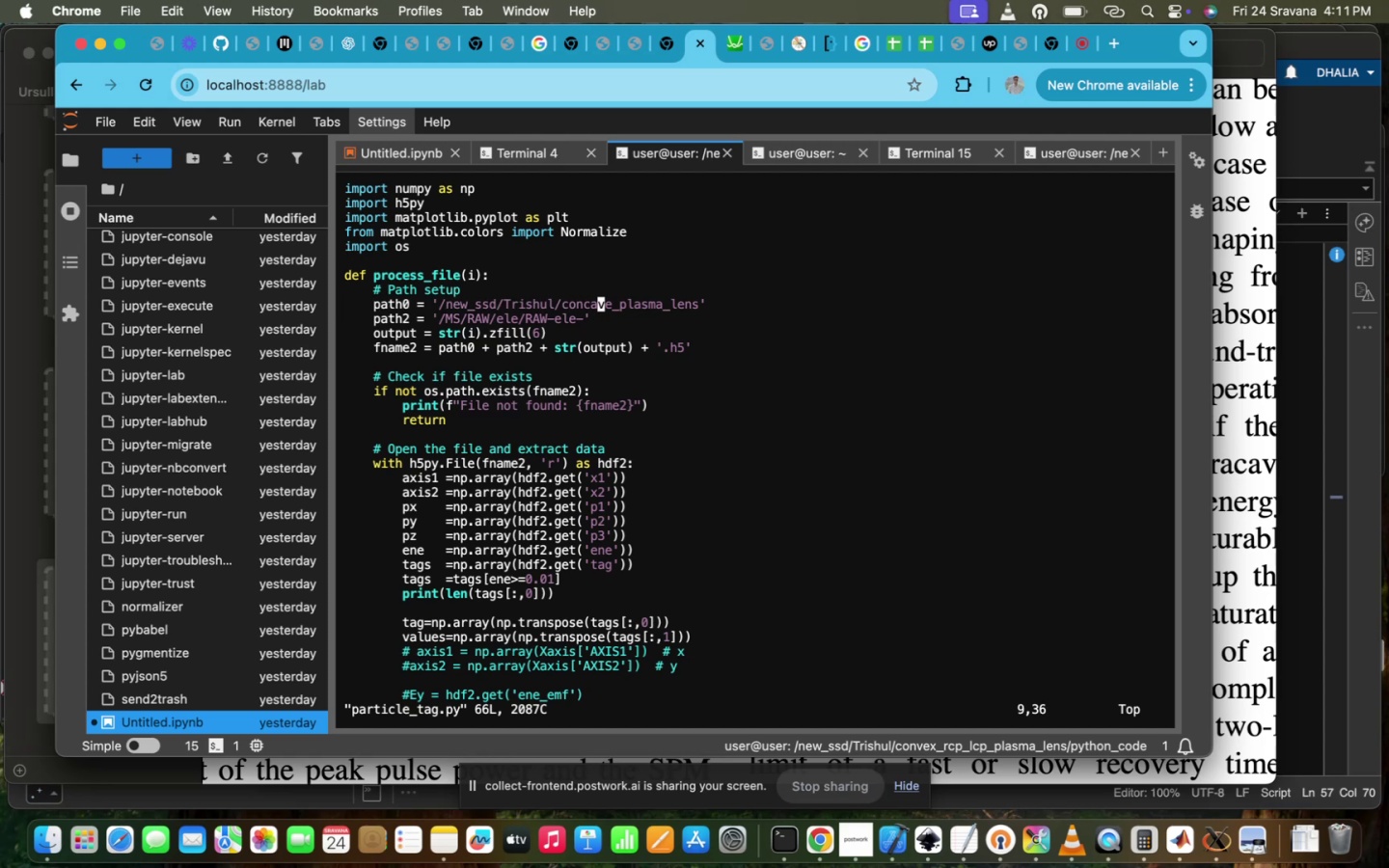 
key(ArrowRight)
 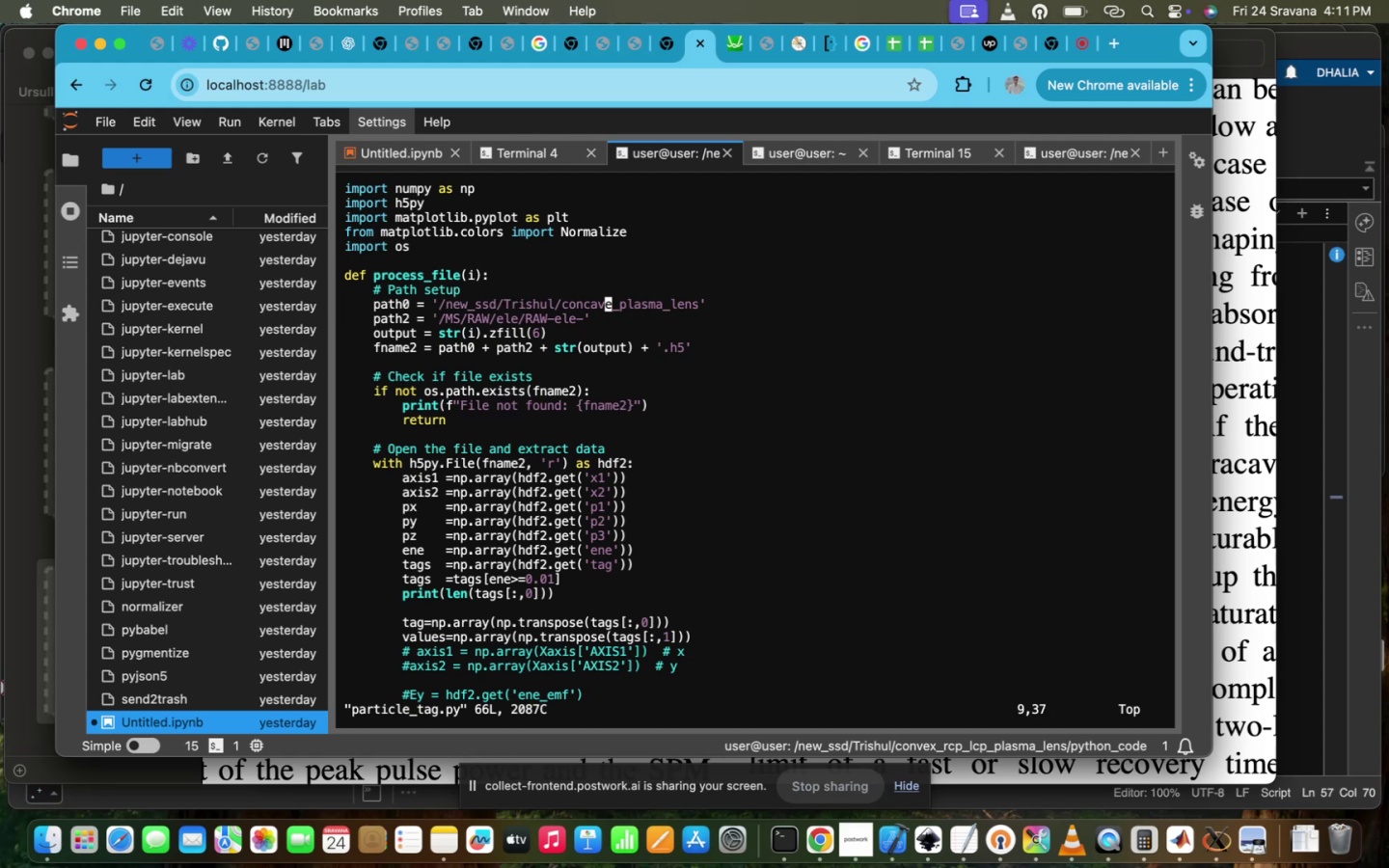 
key(ArrowRight)
 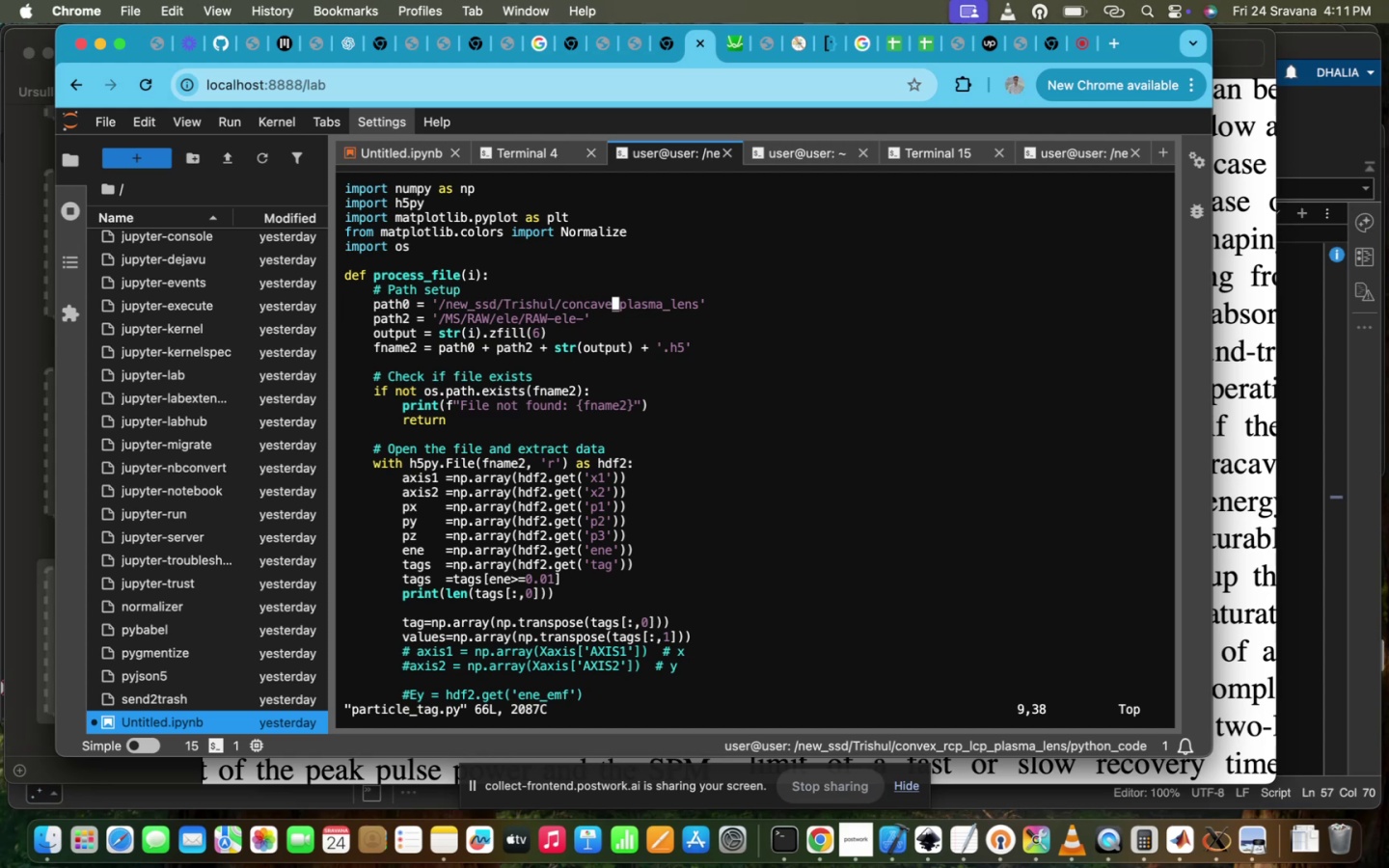 
type(i)
key(Backspace)
key(Backspace)
key(Backspace)
key(Backspace)
type(vex_rcp_lcp)
 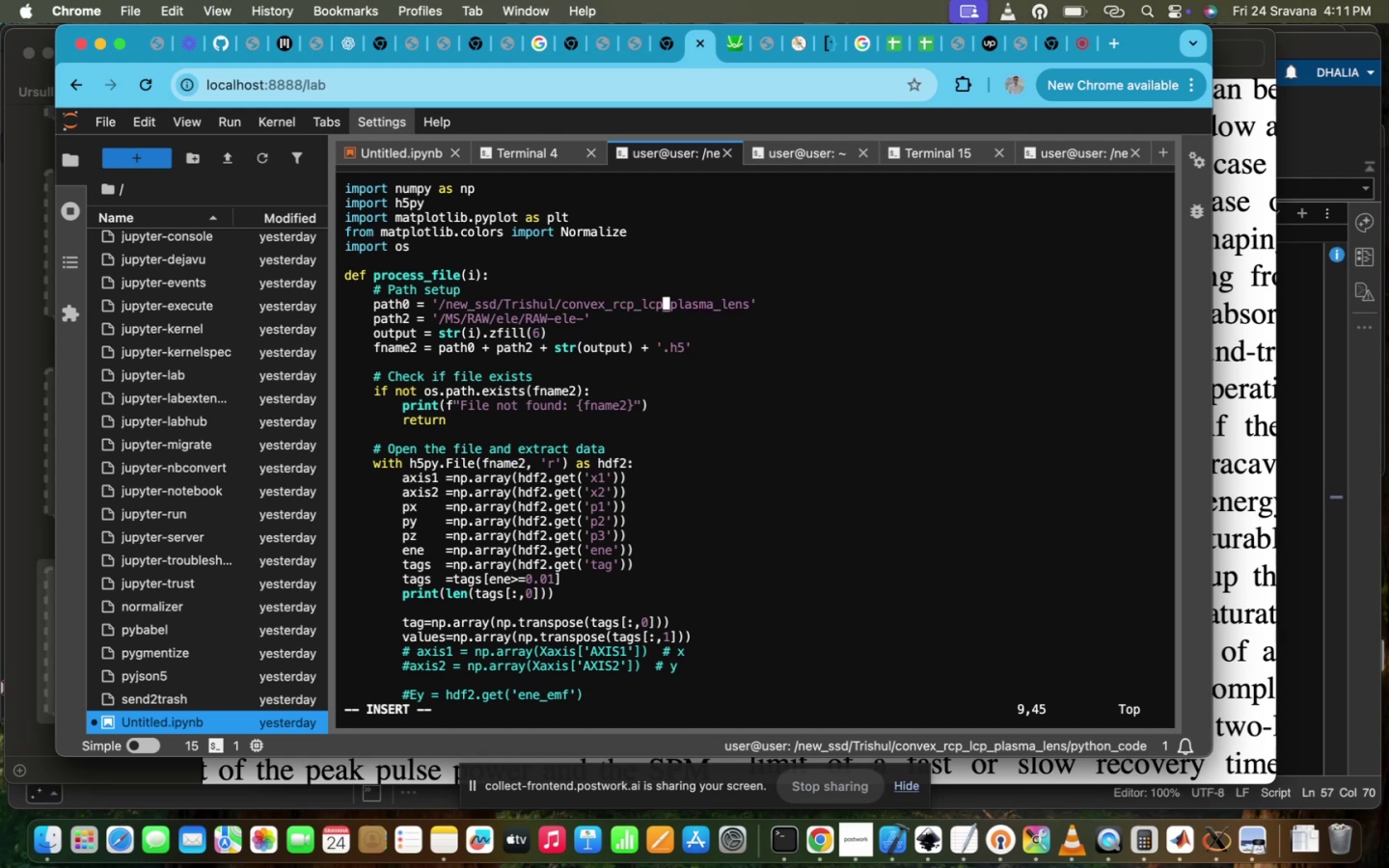 
key(ArrowRight)
 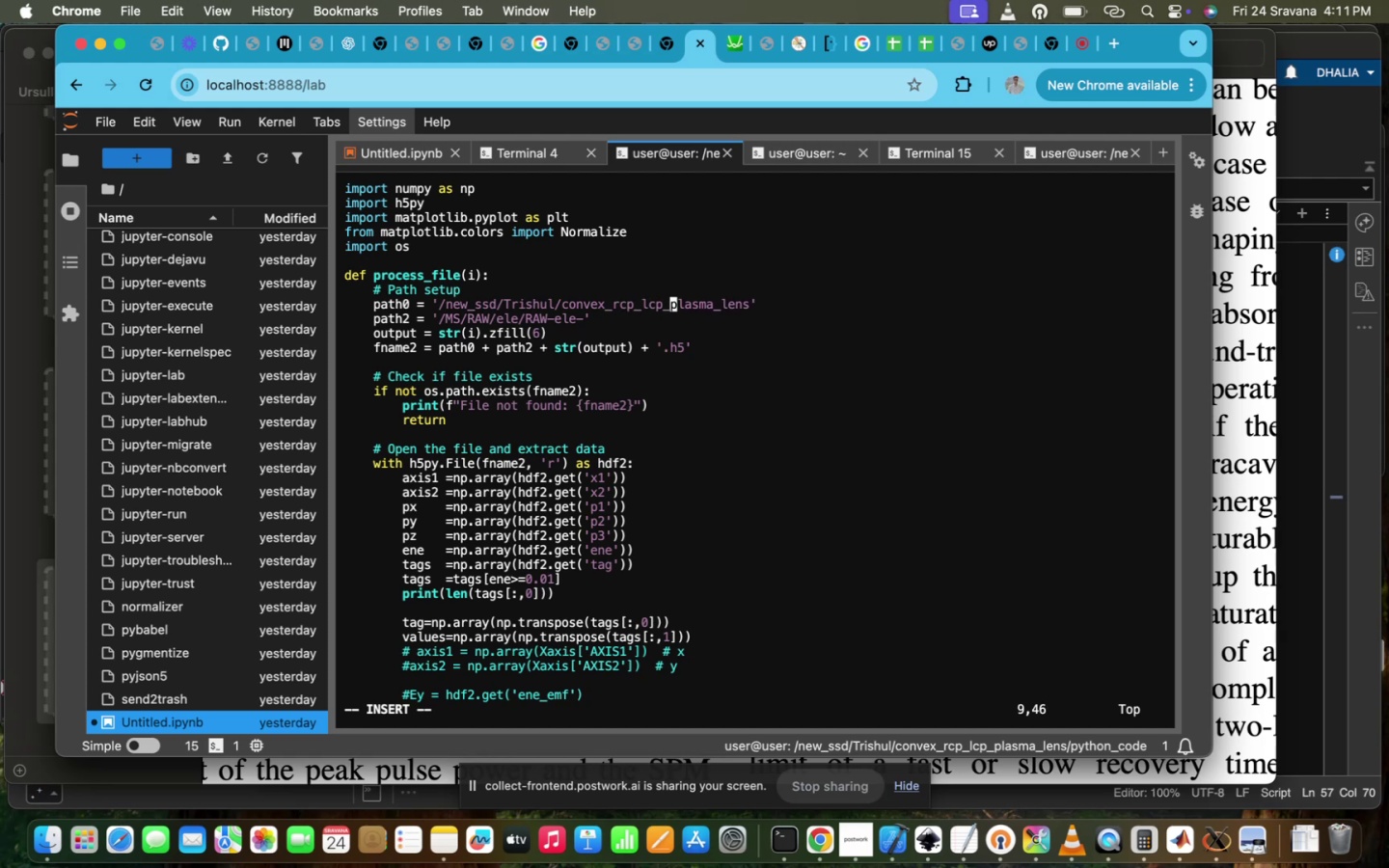 
key(Escape)
type(:wq!)
 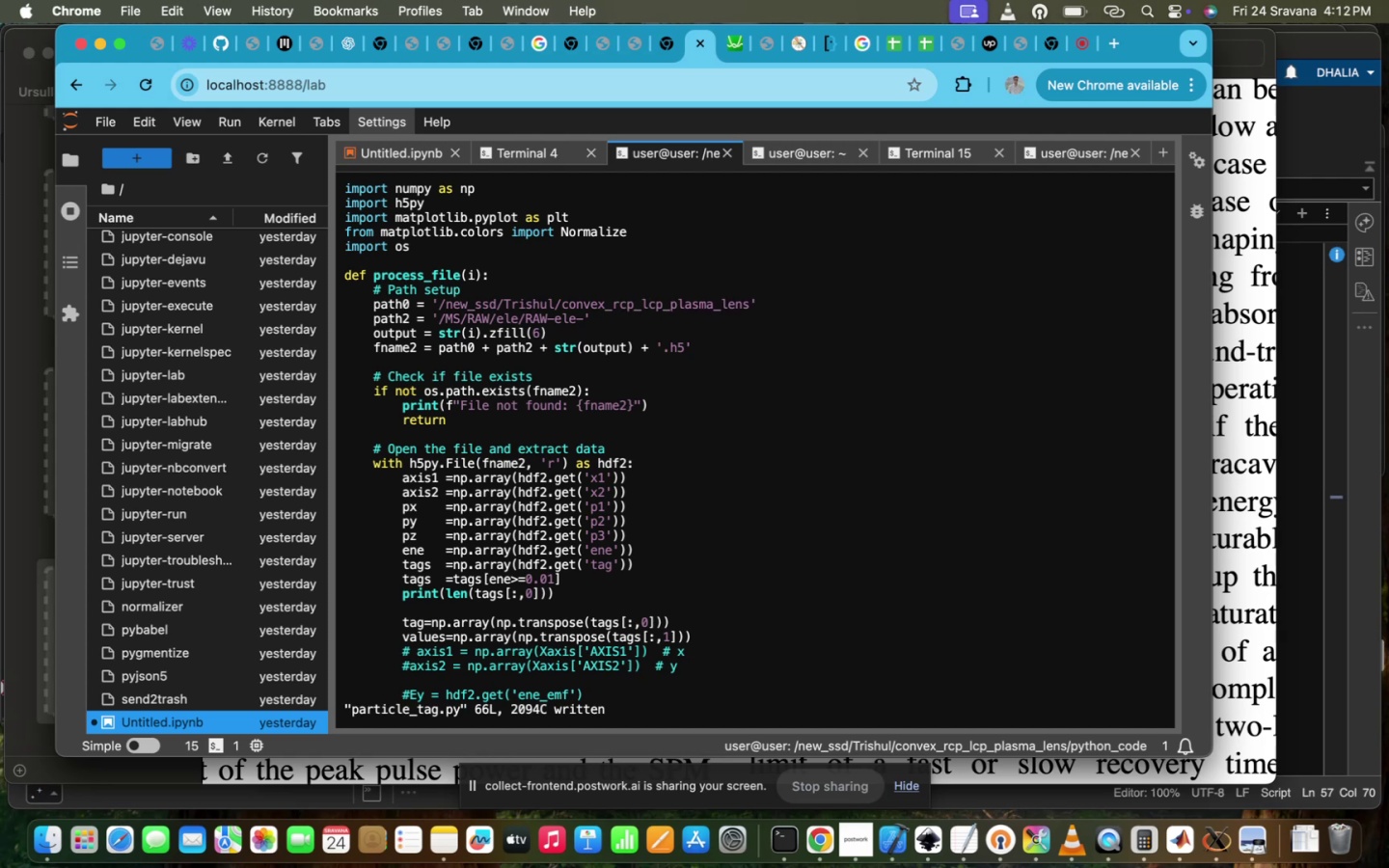 
 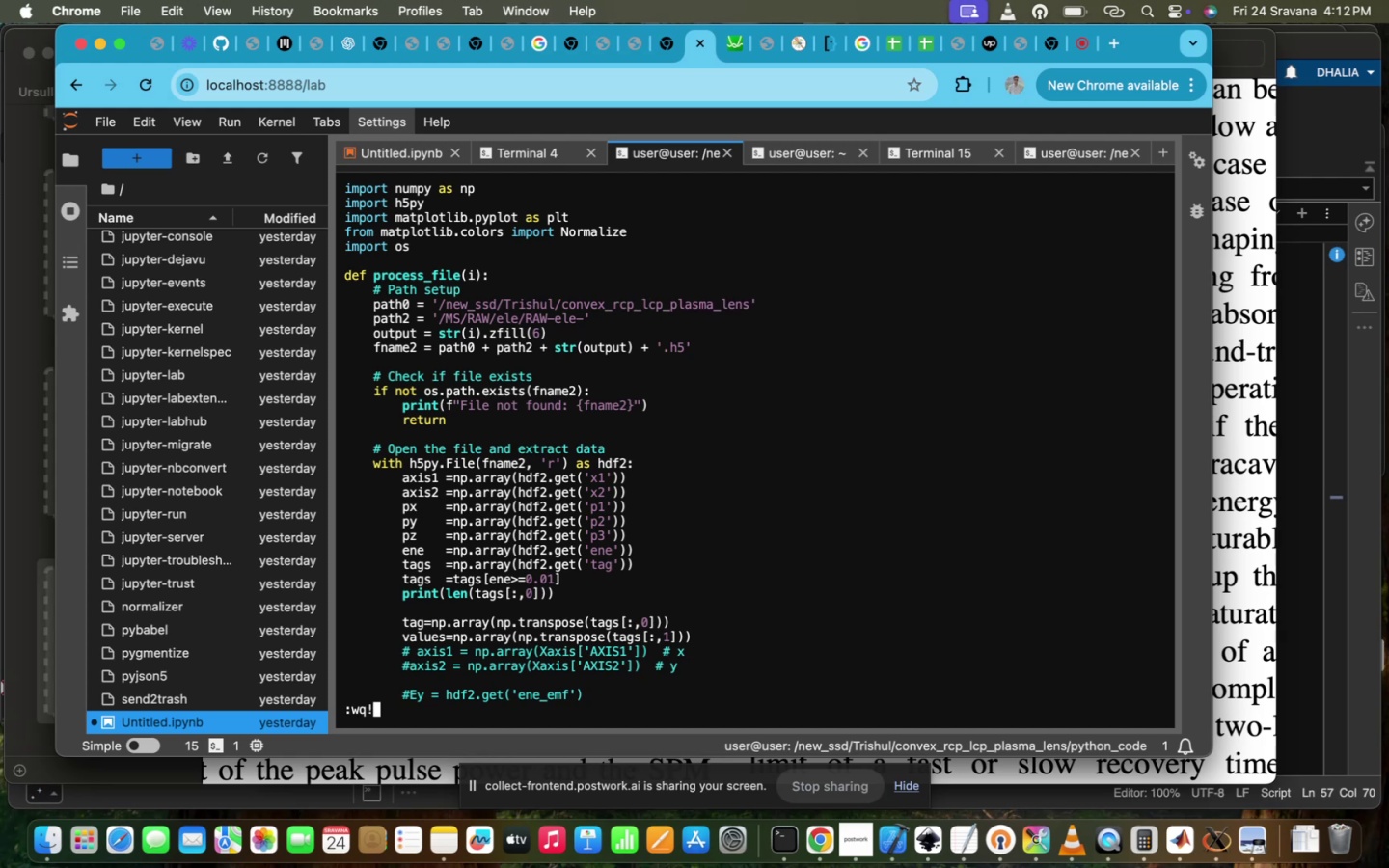 
key(Enter)
 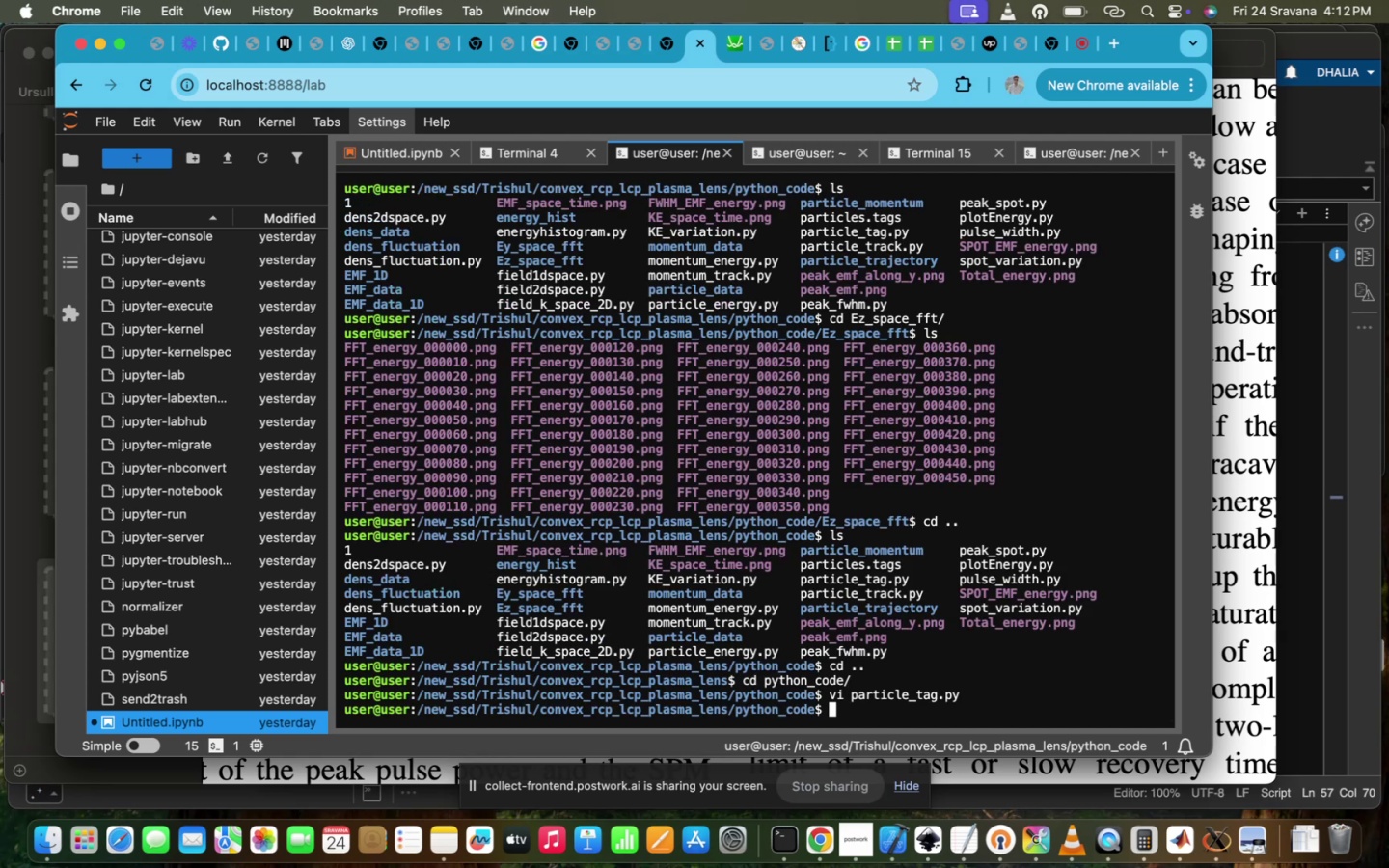 
type(pyth)
key(Tab)
type(3 pa)
key(Tab)
 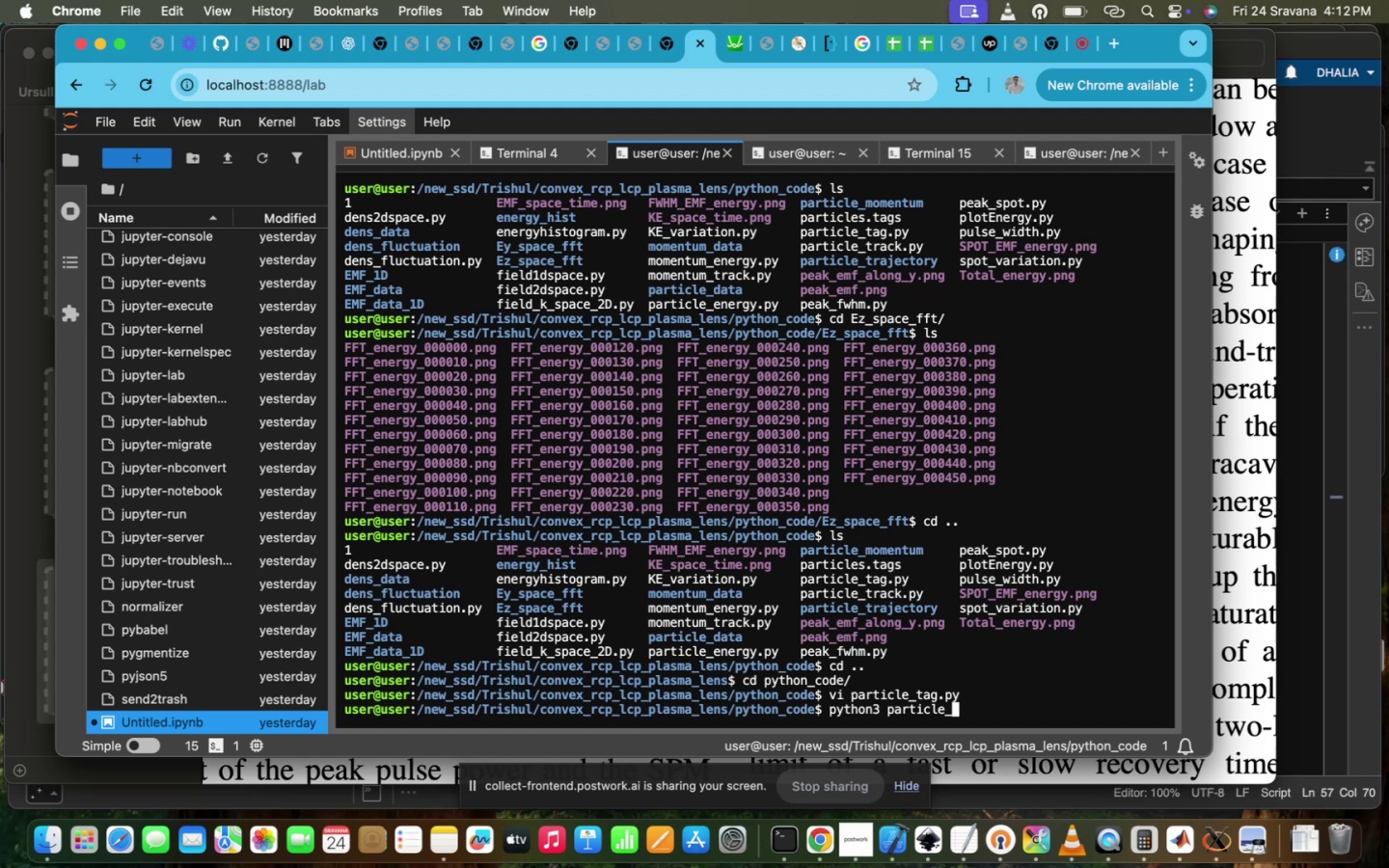 
key(ArrowUp)
 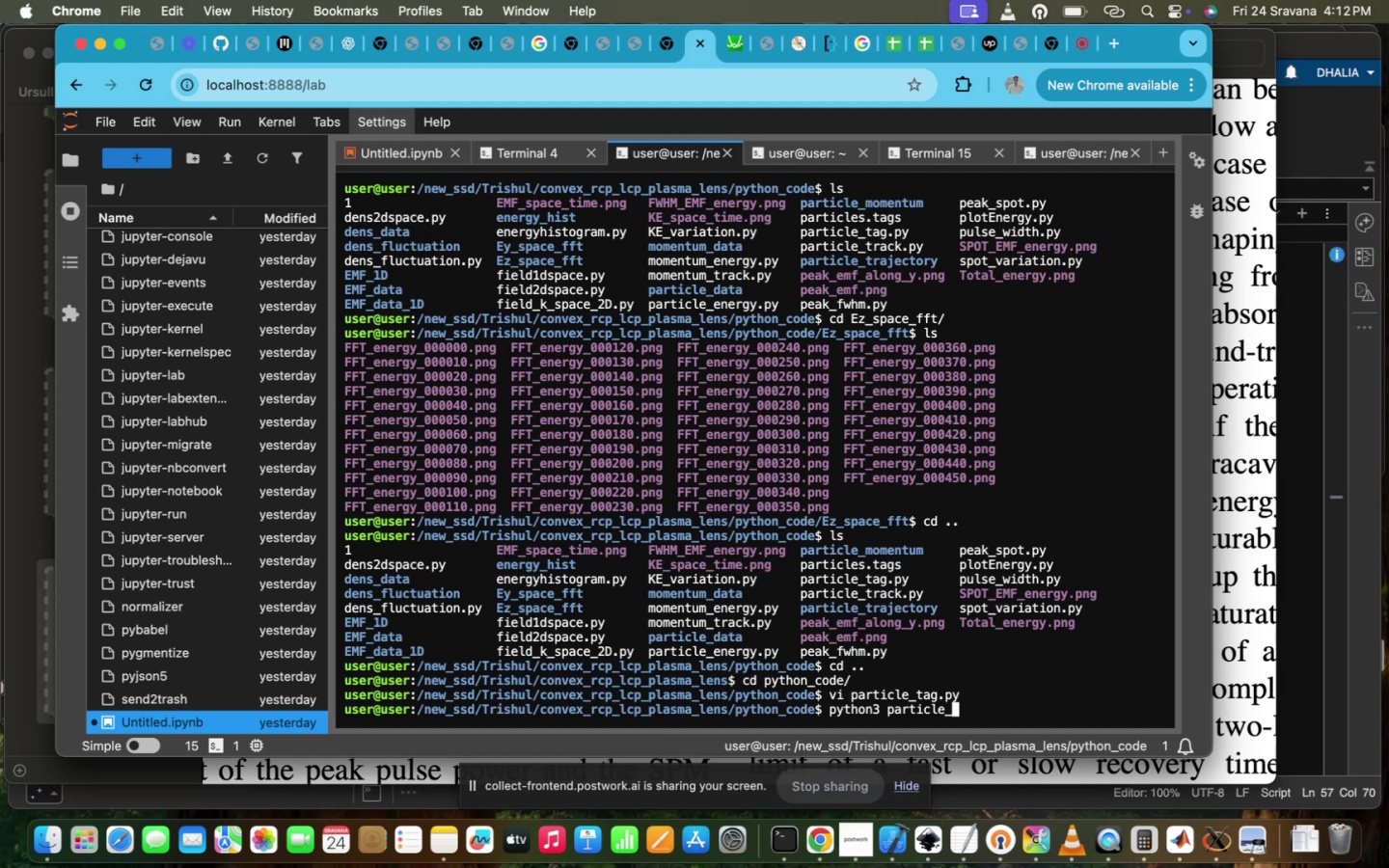 
key(ArrowDown)
 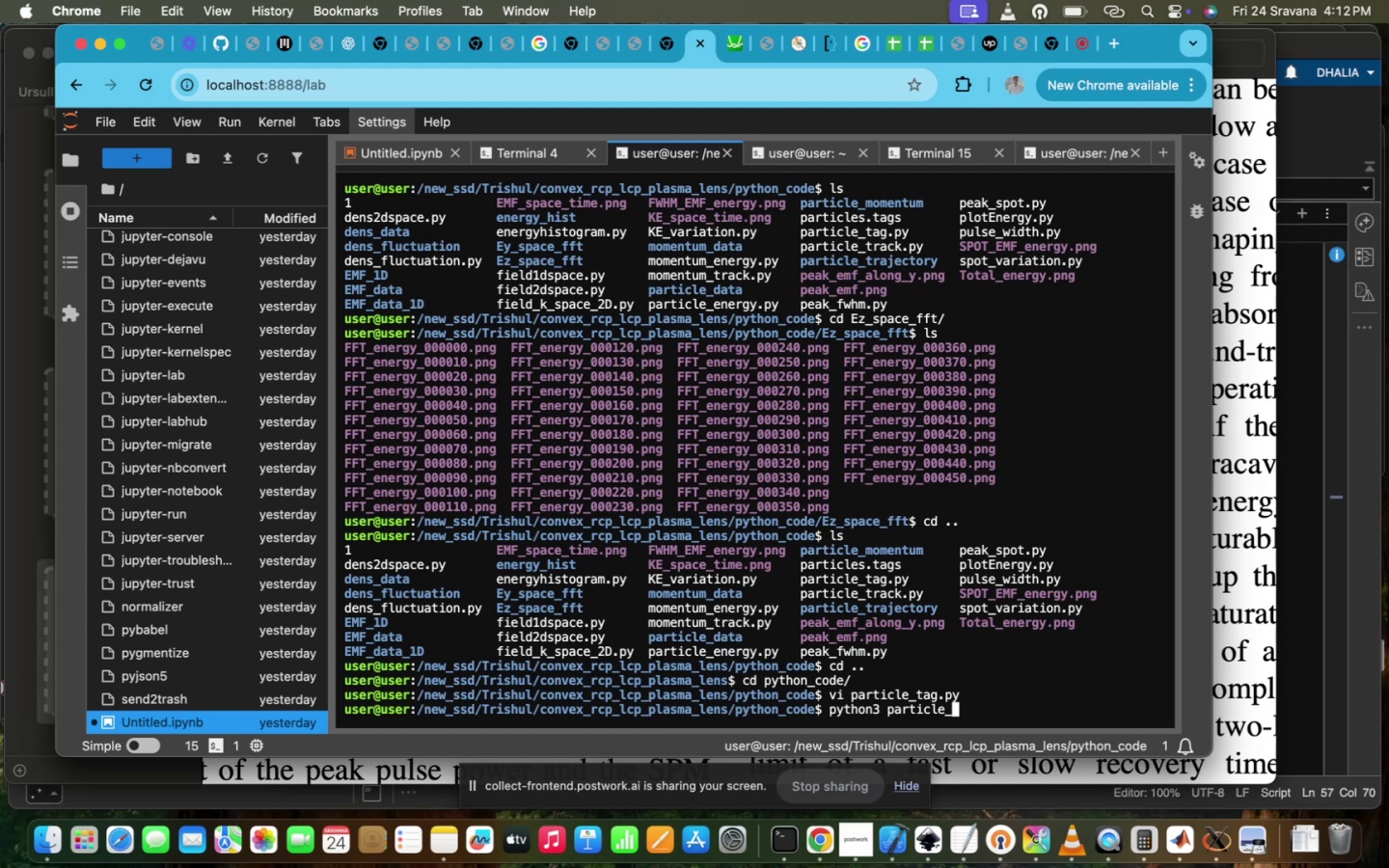 
key(ArrowUp)
 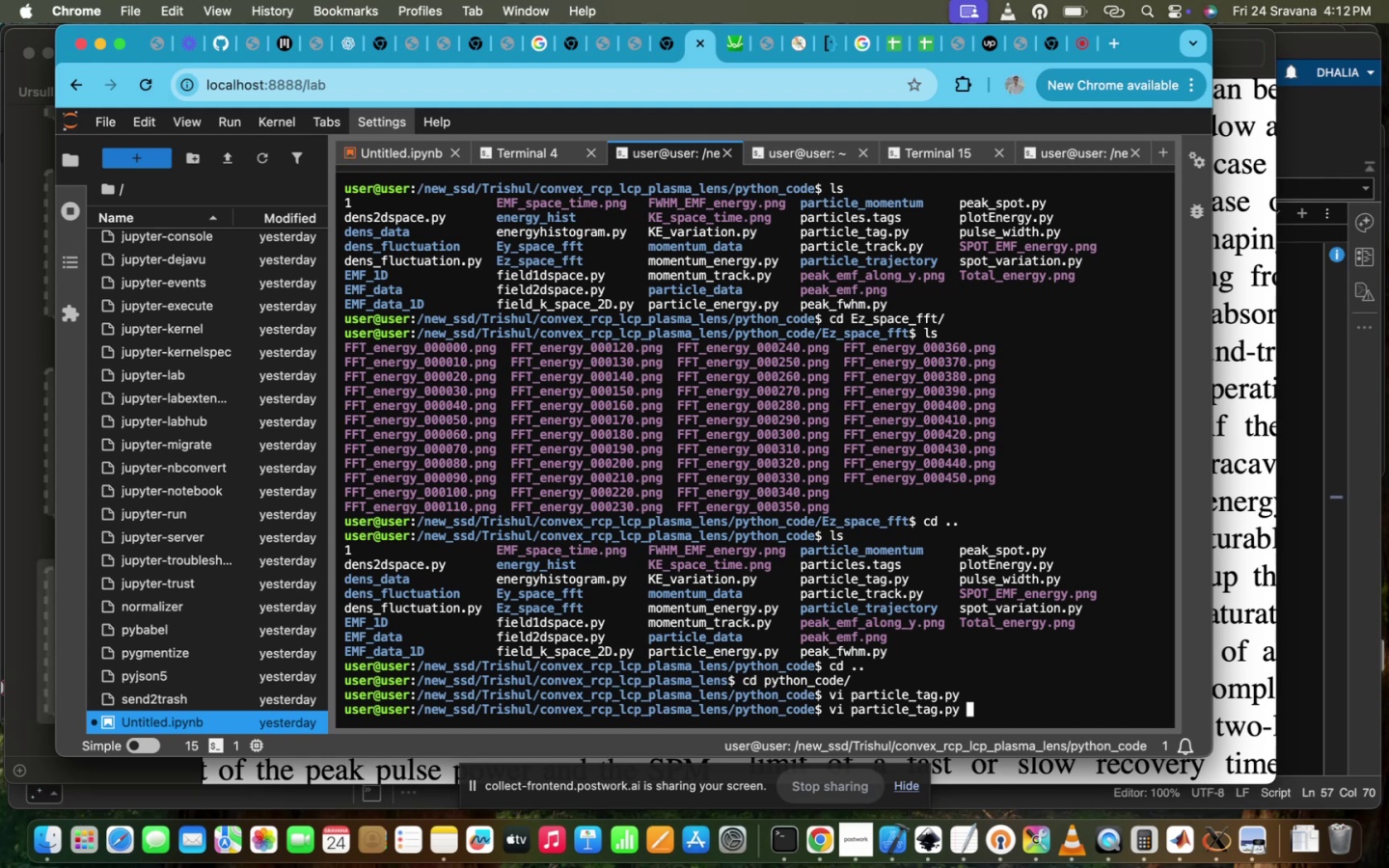 
hold_key(key=Enter, duration=0.5)
 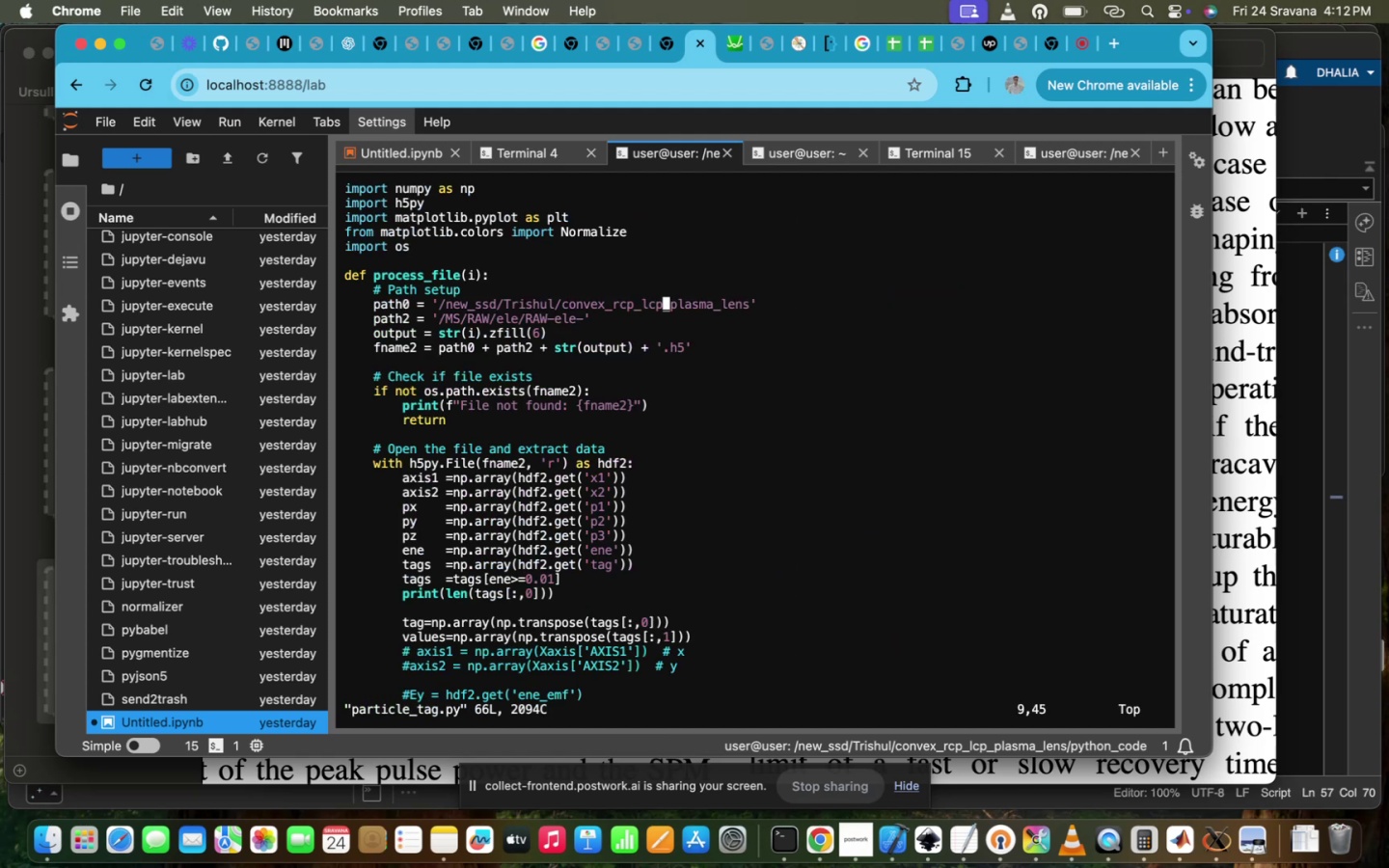 
scroll: coordinate [739, 489], scroll_direction: down, amount: 304.0
 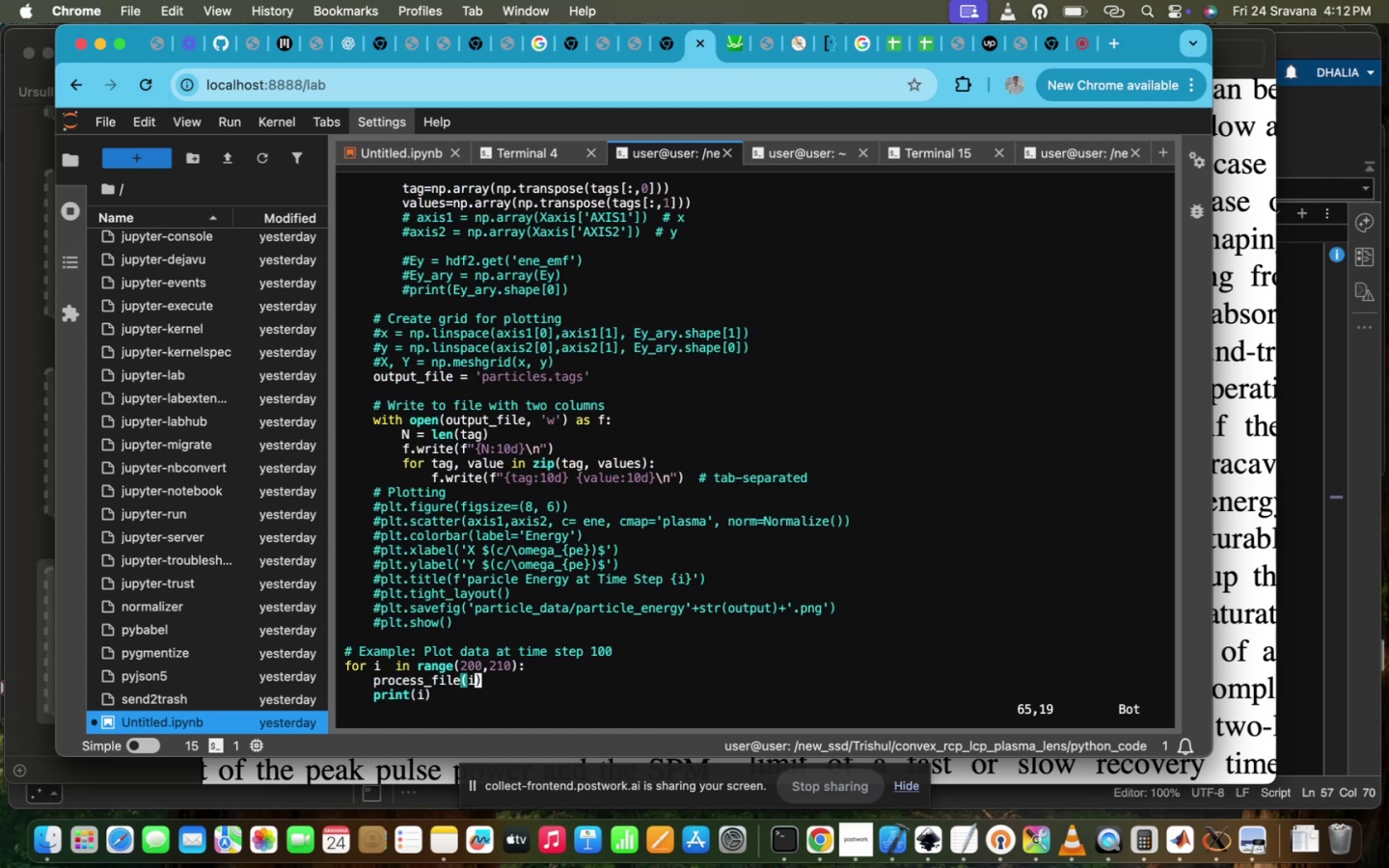 
key(ArrowUp)
 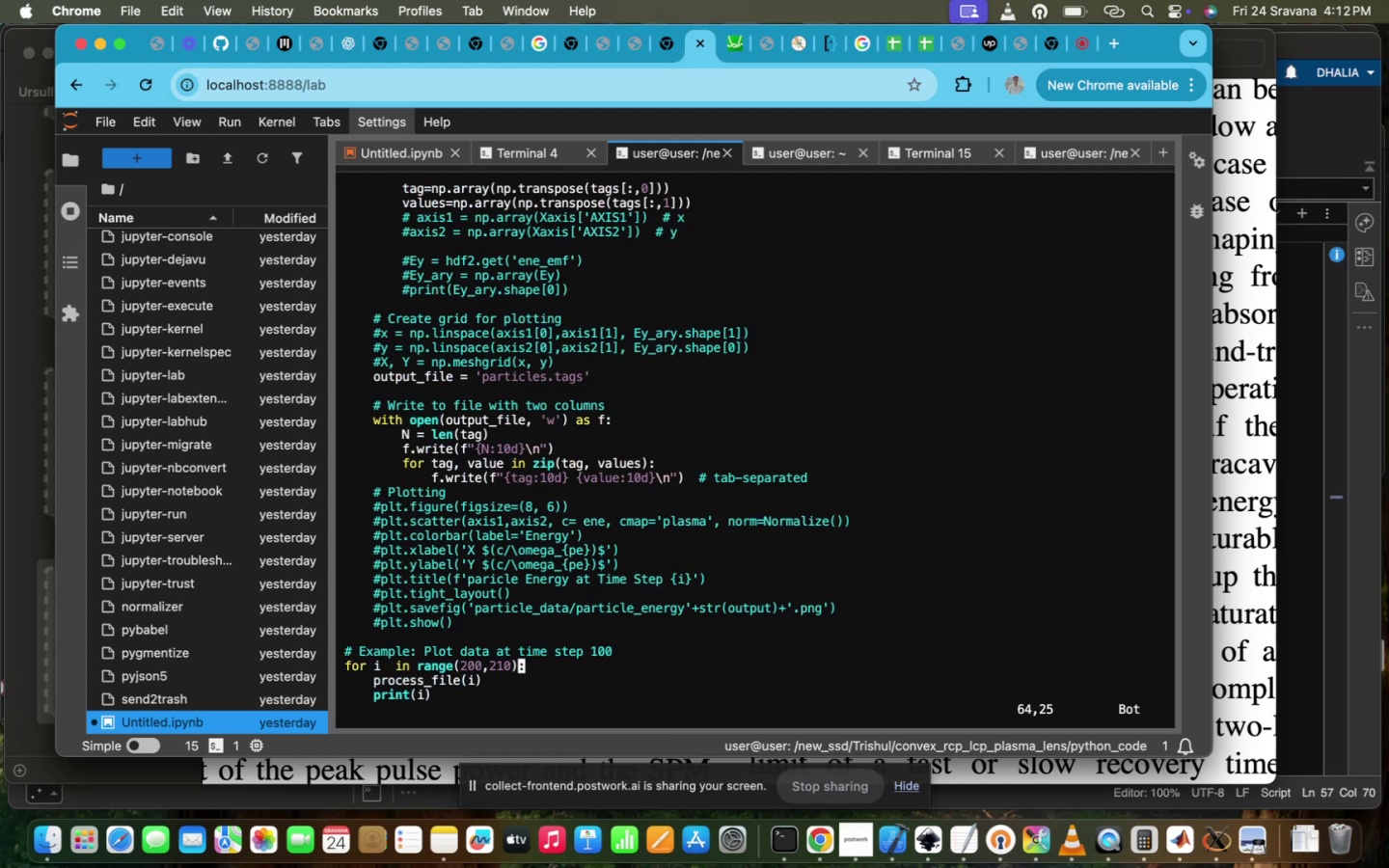 
key(ArrowLeft)
 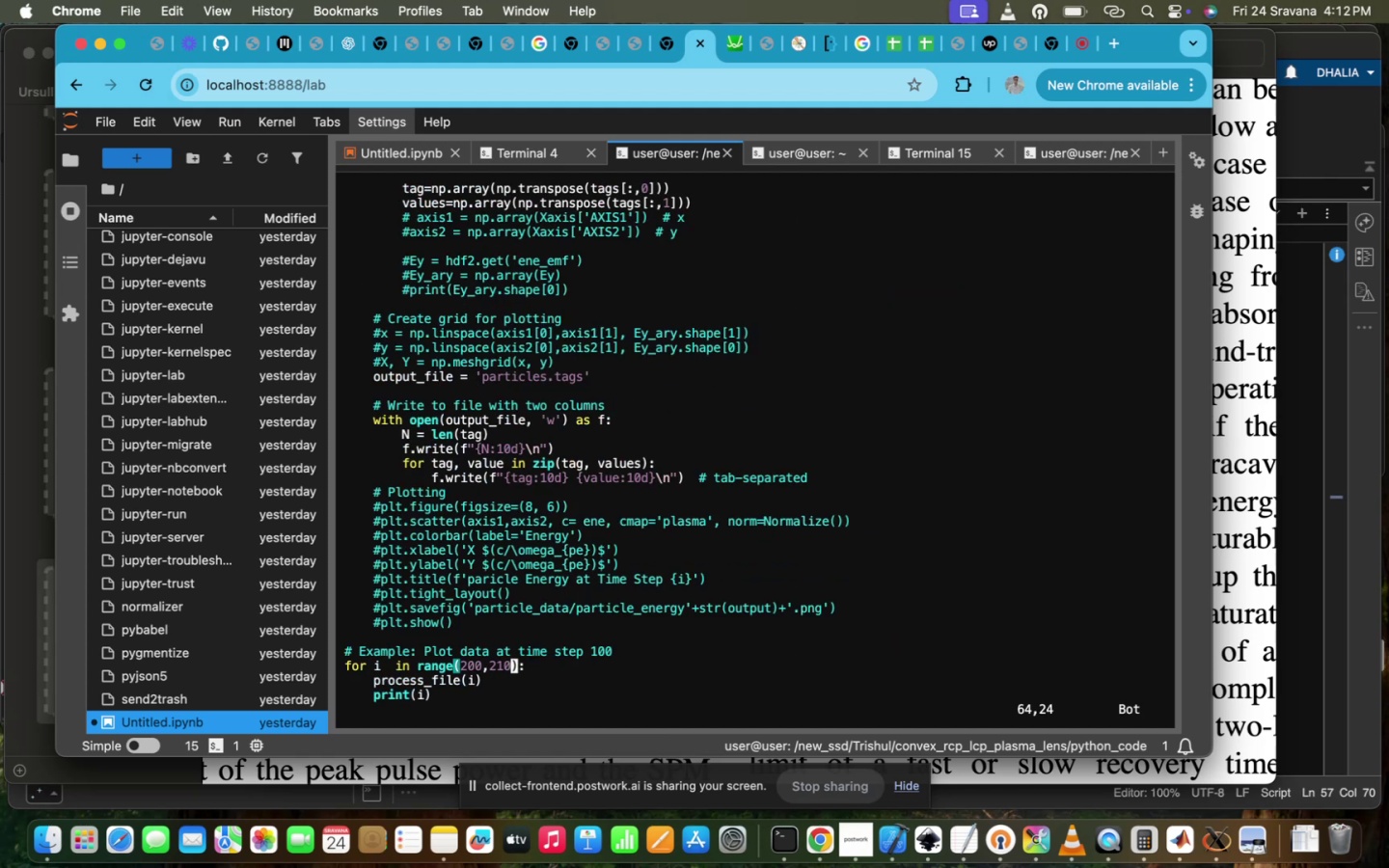 
key(ArrowLeft)
 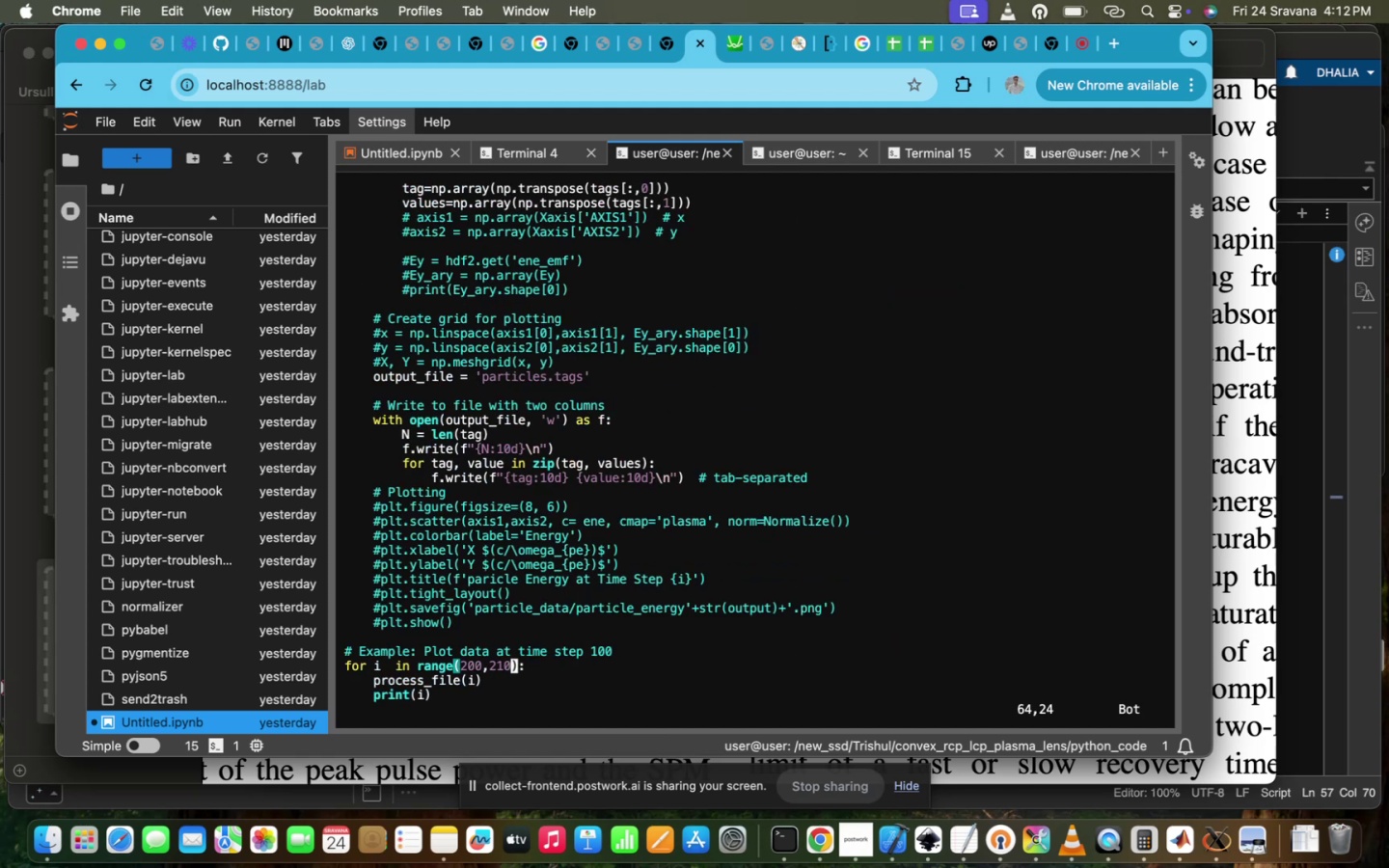 
key(ArrowLeft)
 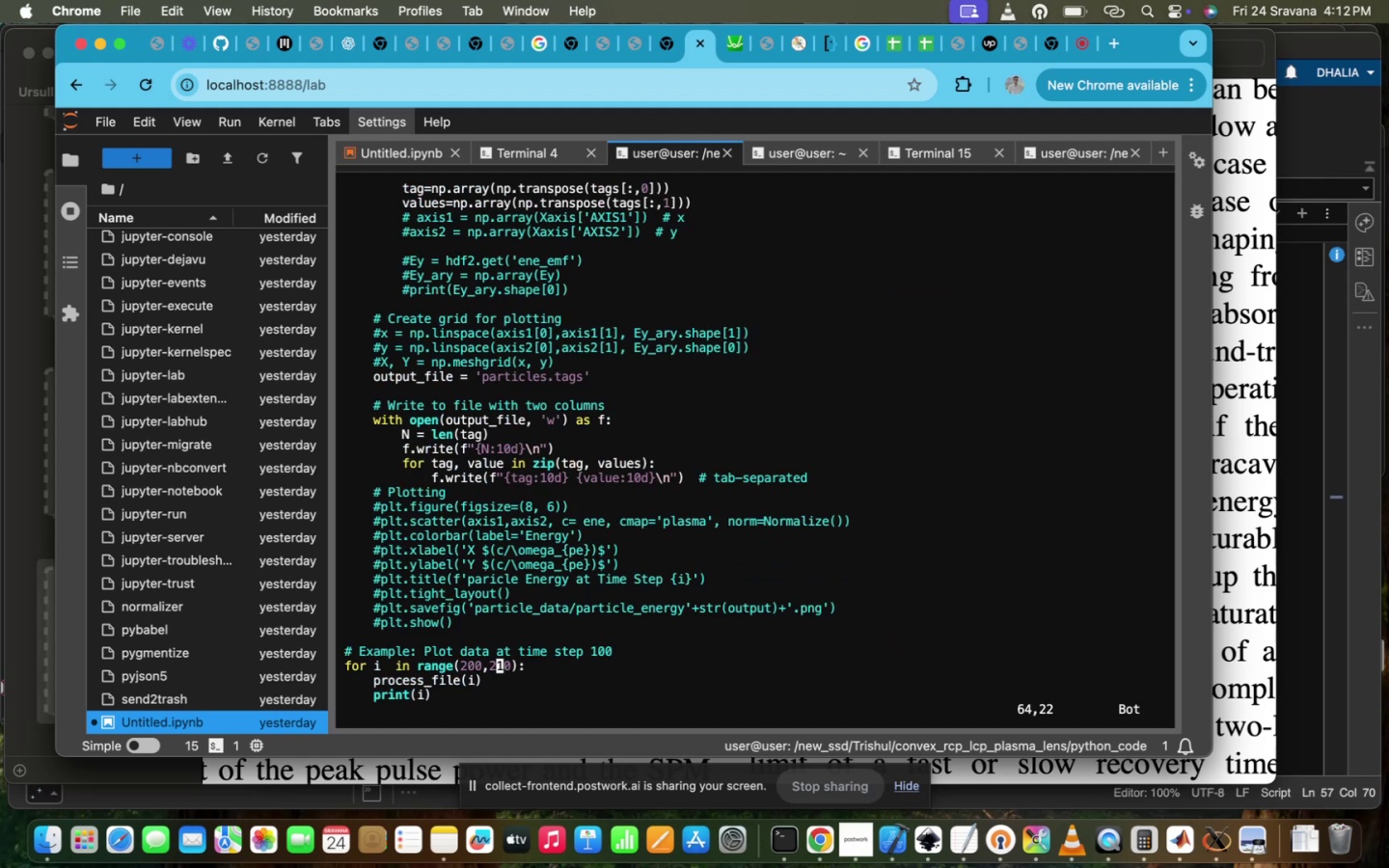 
key(ArrowLeft)
 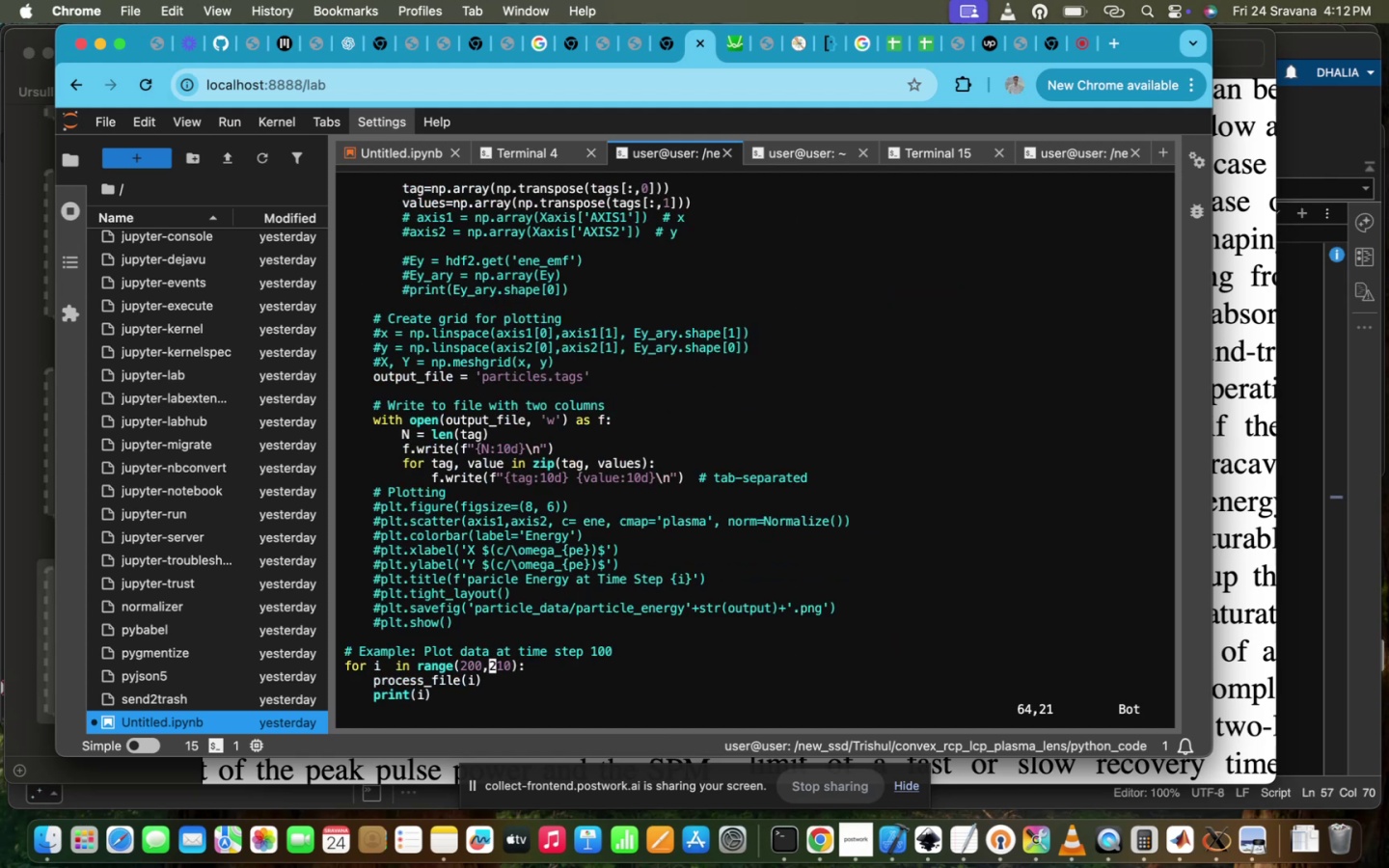 
key(ArrowLeft)
 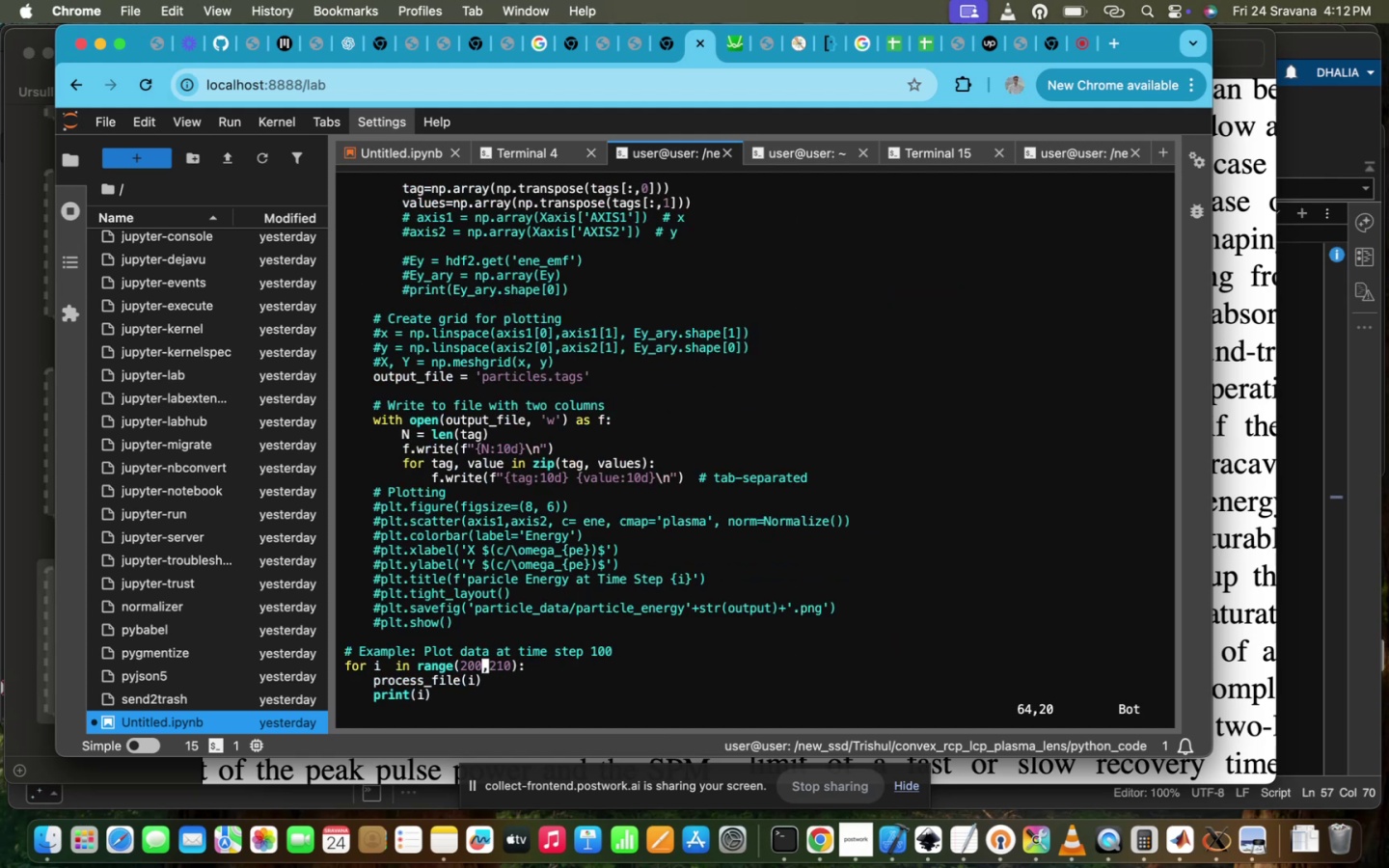 
key(Backspace)
 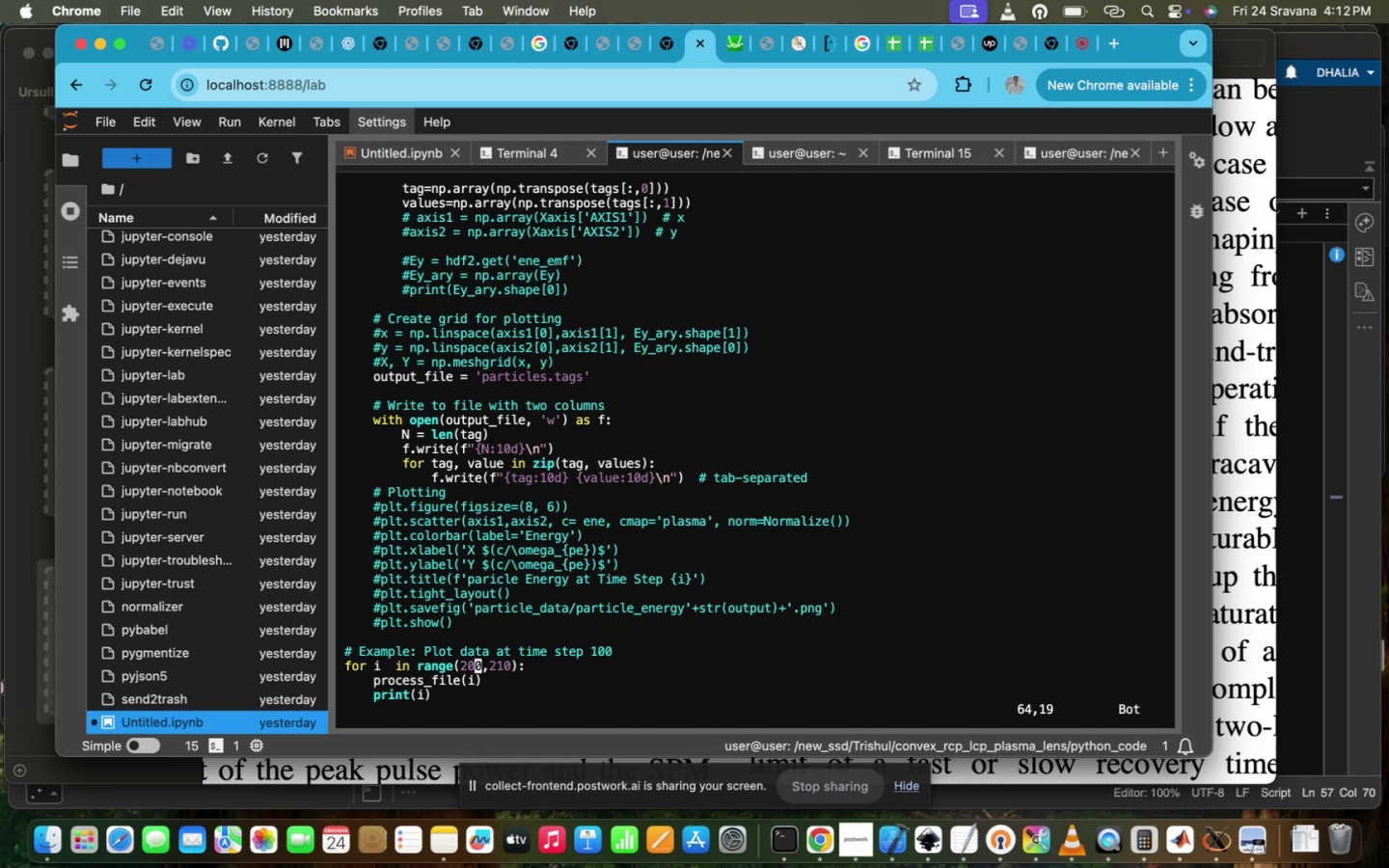 
key(I)
 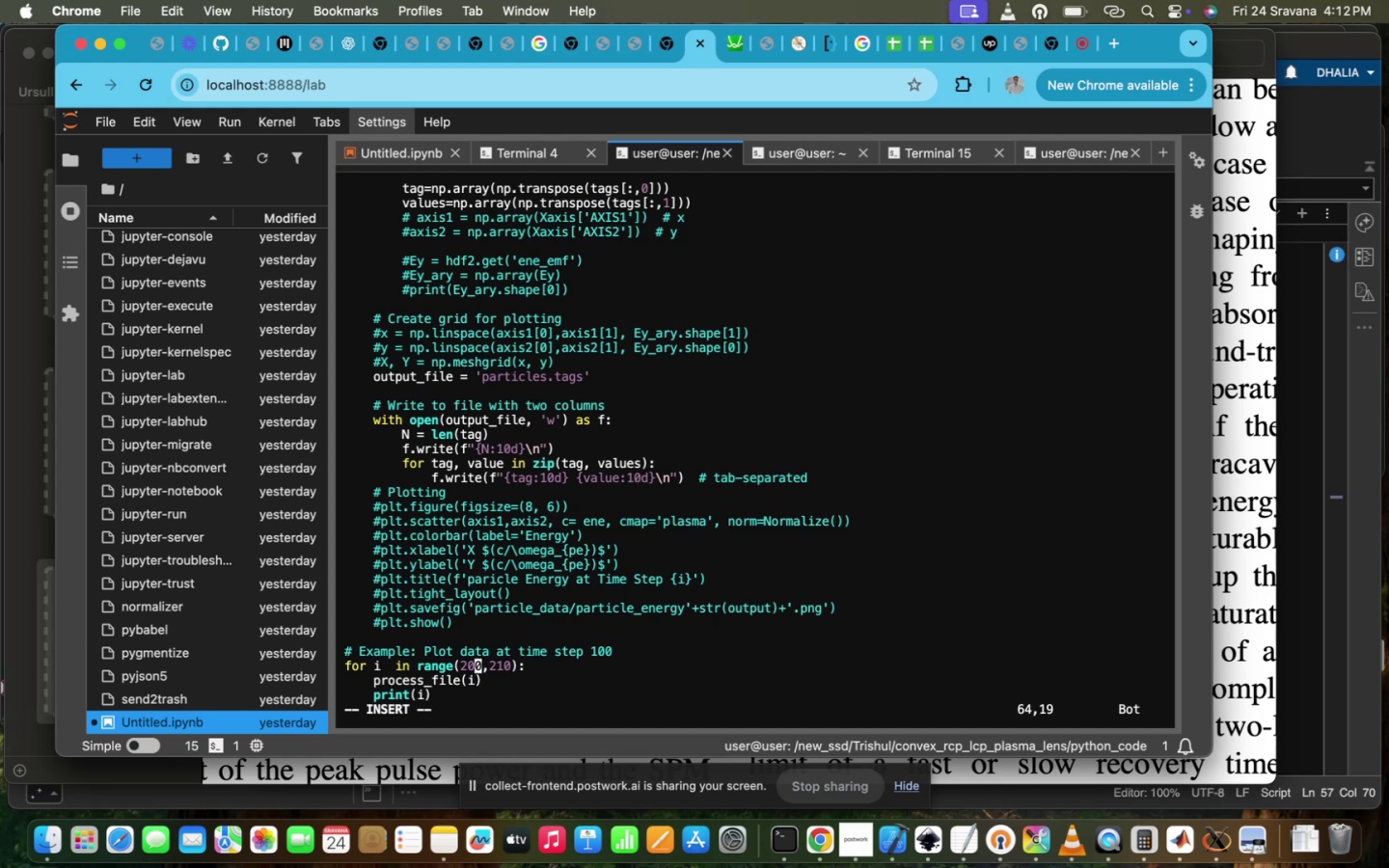 
key(Backspace)
 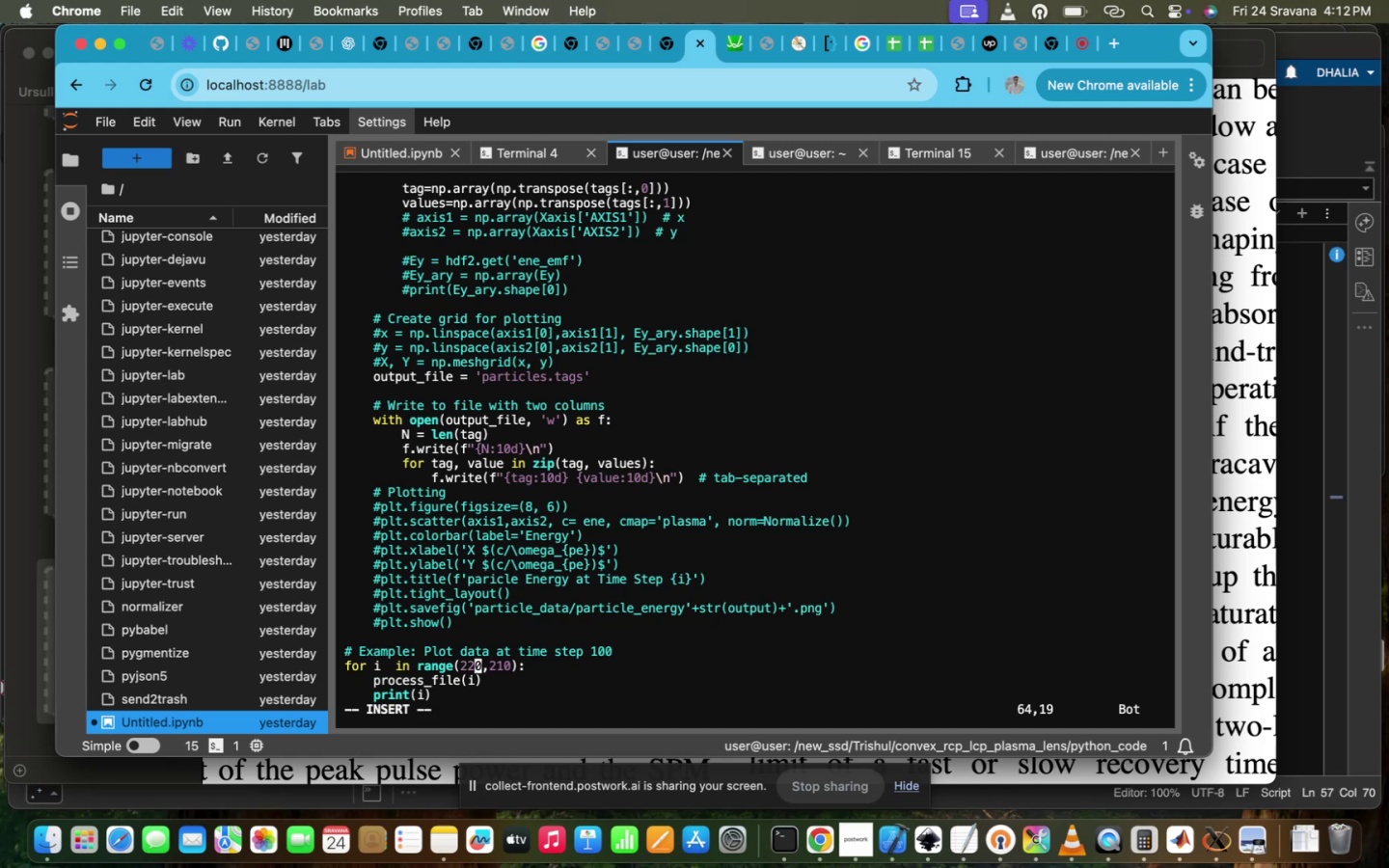 
key(2)
 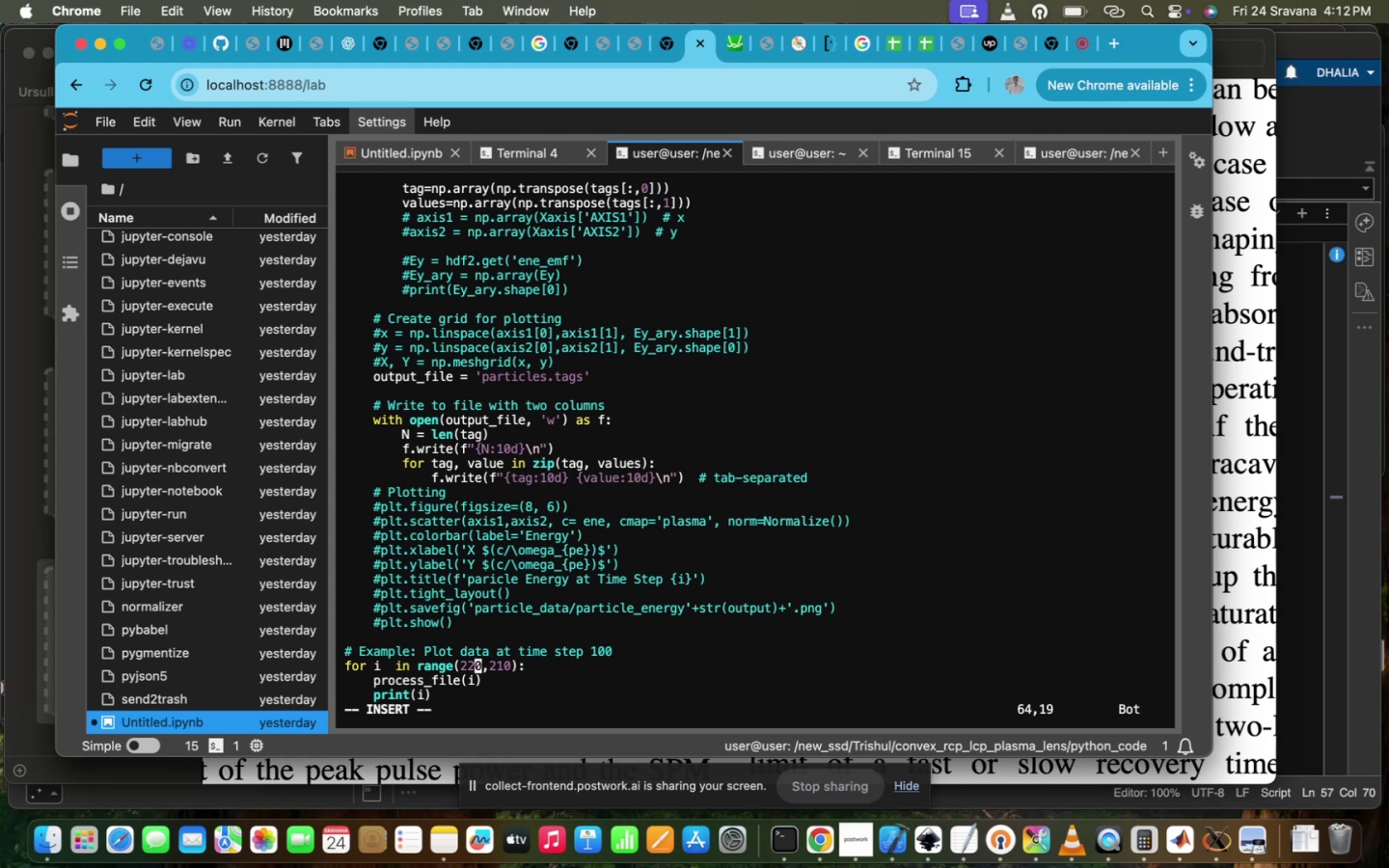 
key(ArrowRight)
 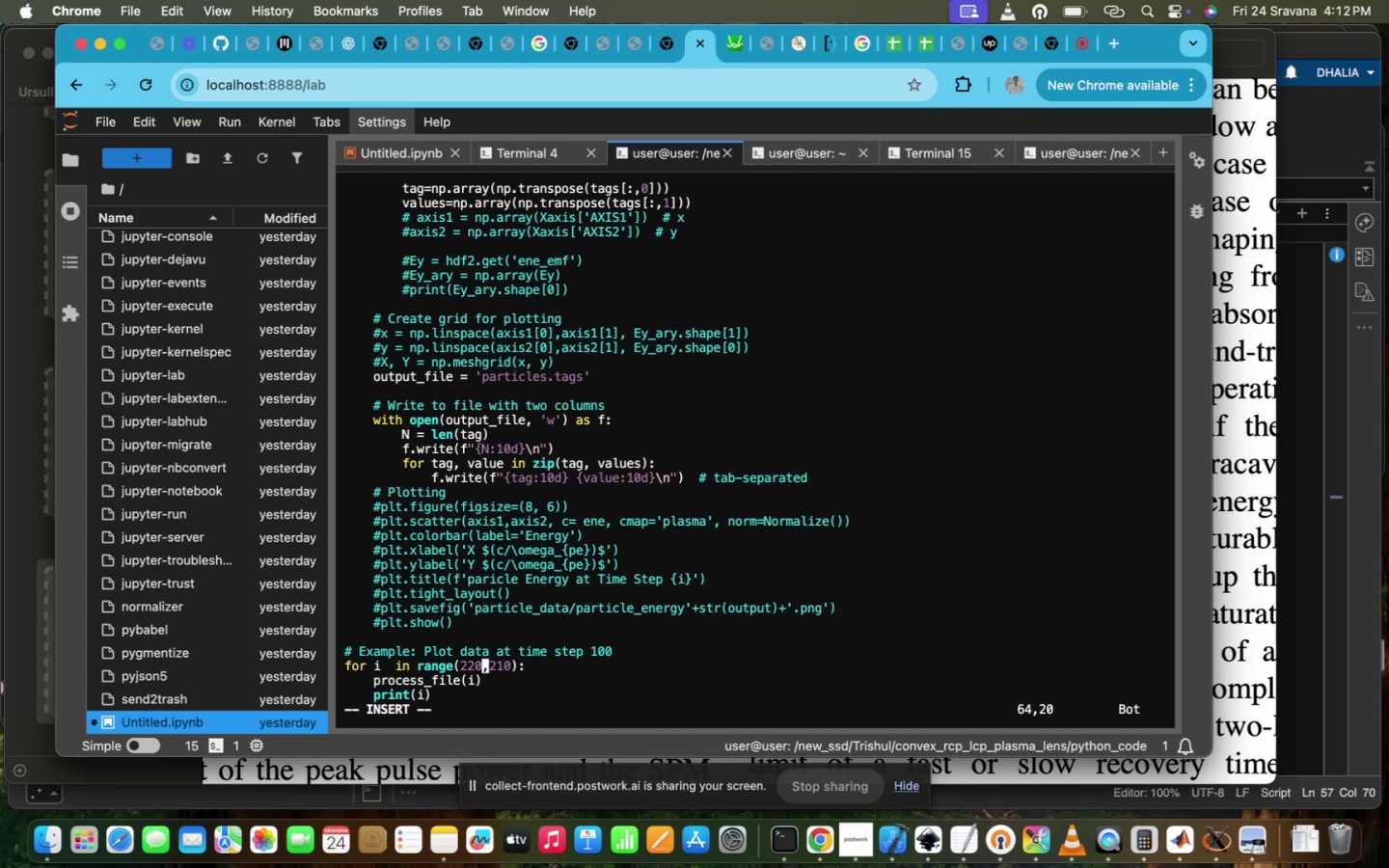 
key(ArrowRight)
 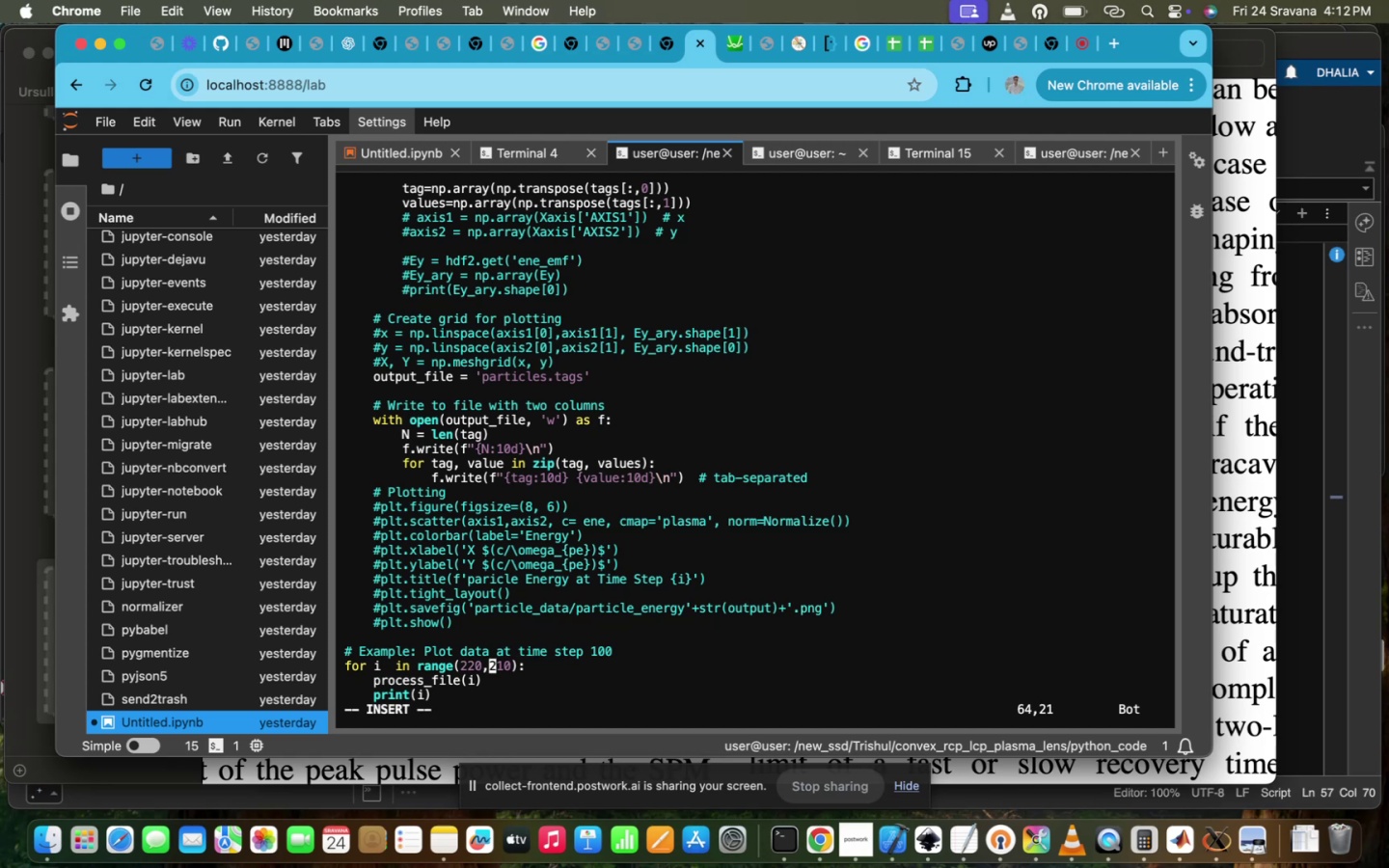 
key(ArrowRight)
 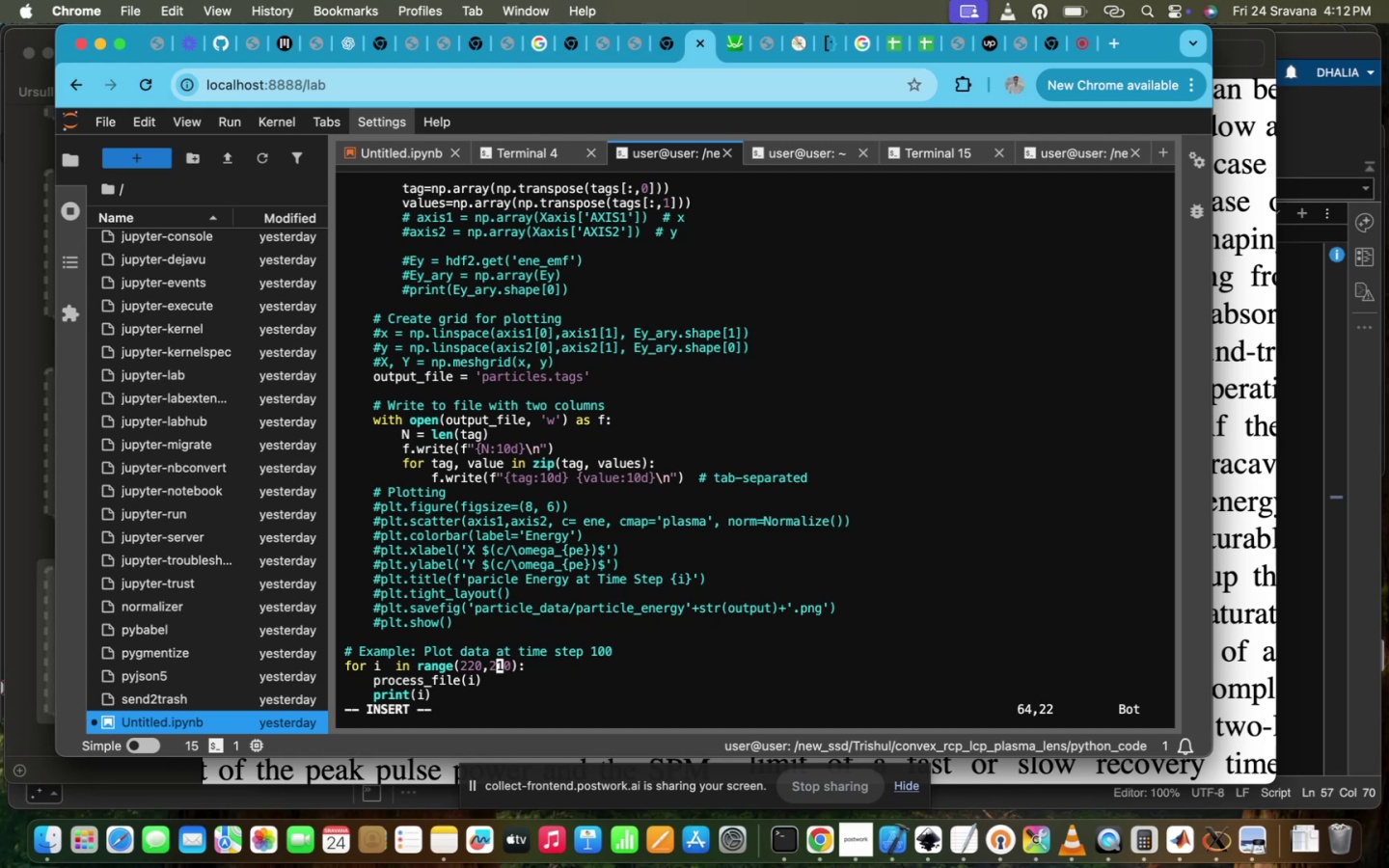 
key(ArrowRight)
 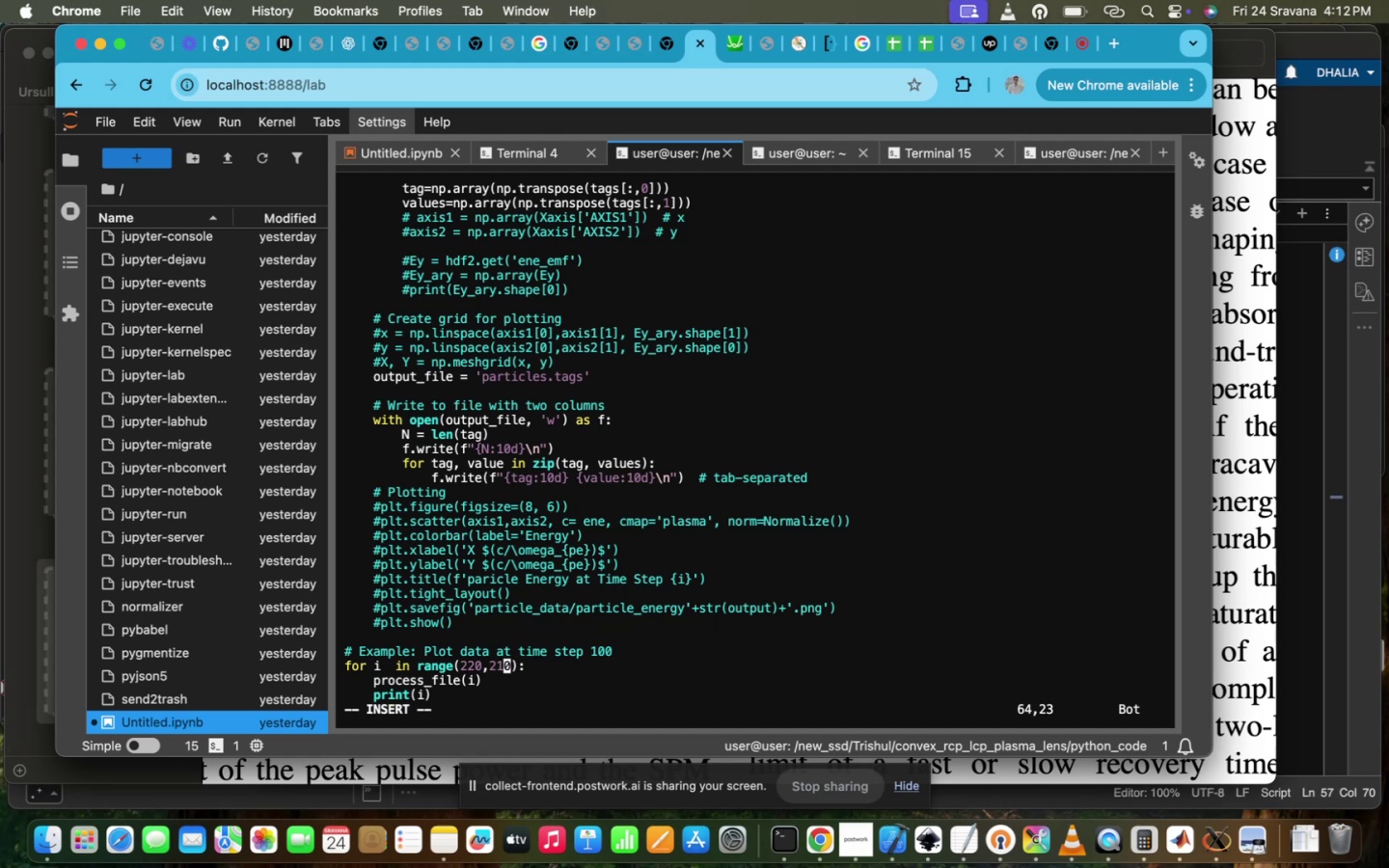 
key(ArrowRight)
 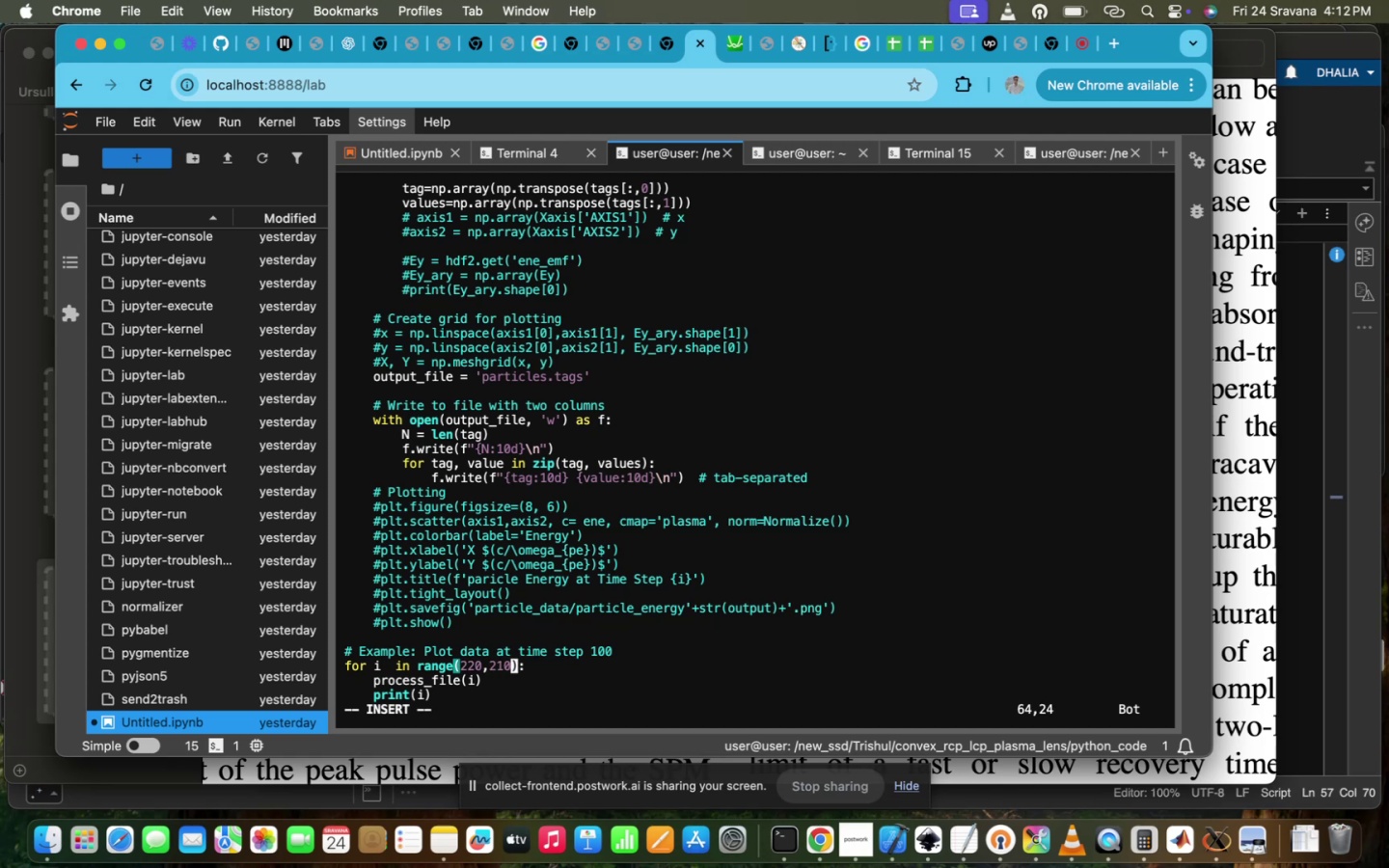 
key(ArrowLeft)
 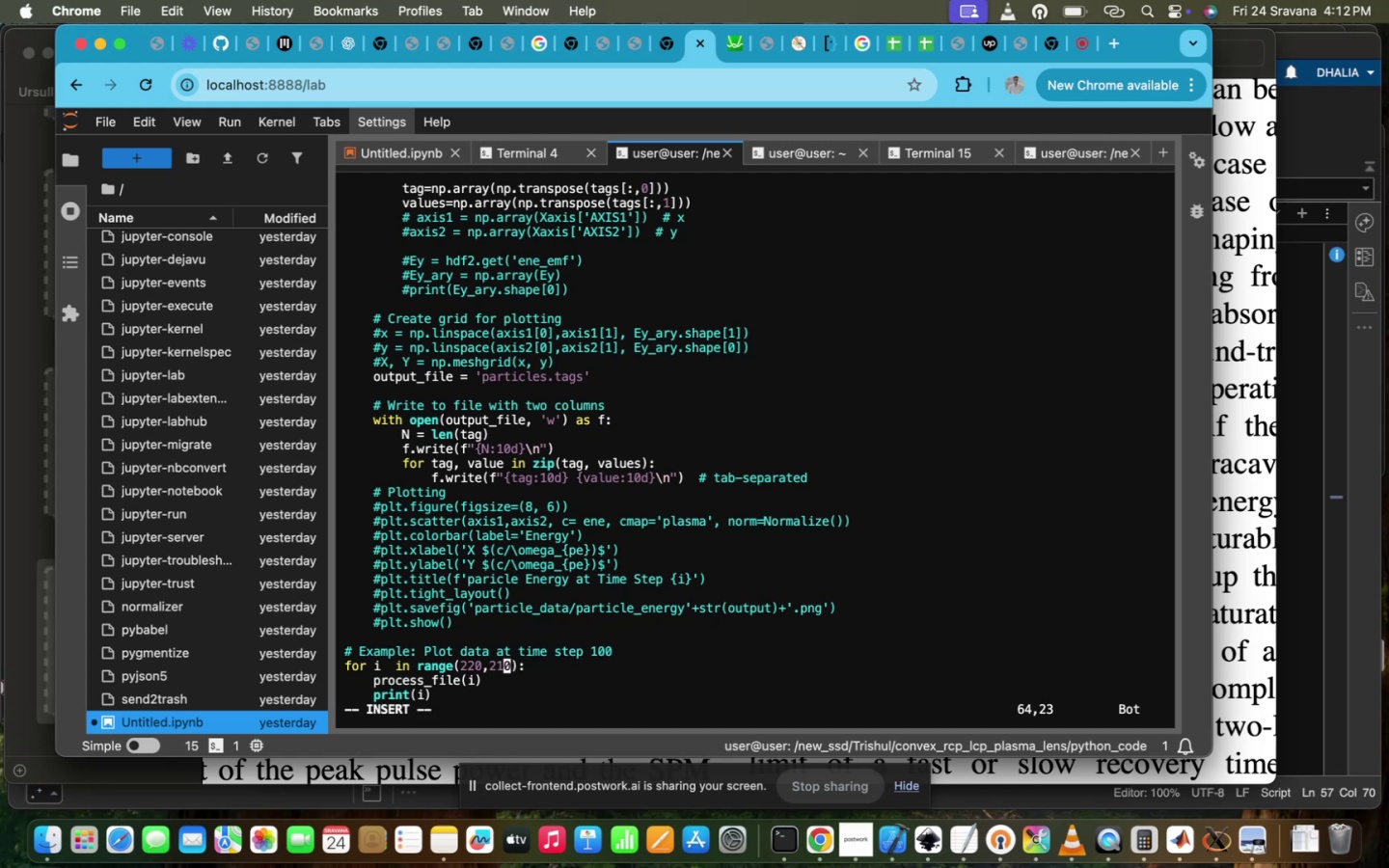 
key(Backspace)
type(3)
key(Escape)
type(:wq!)
 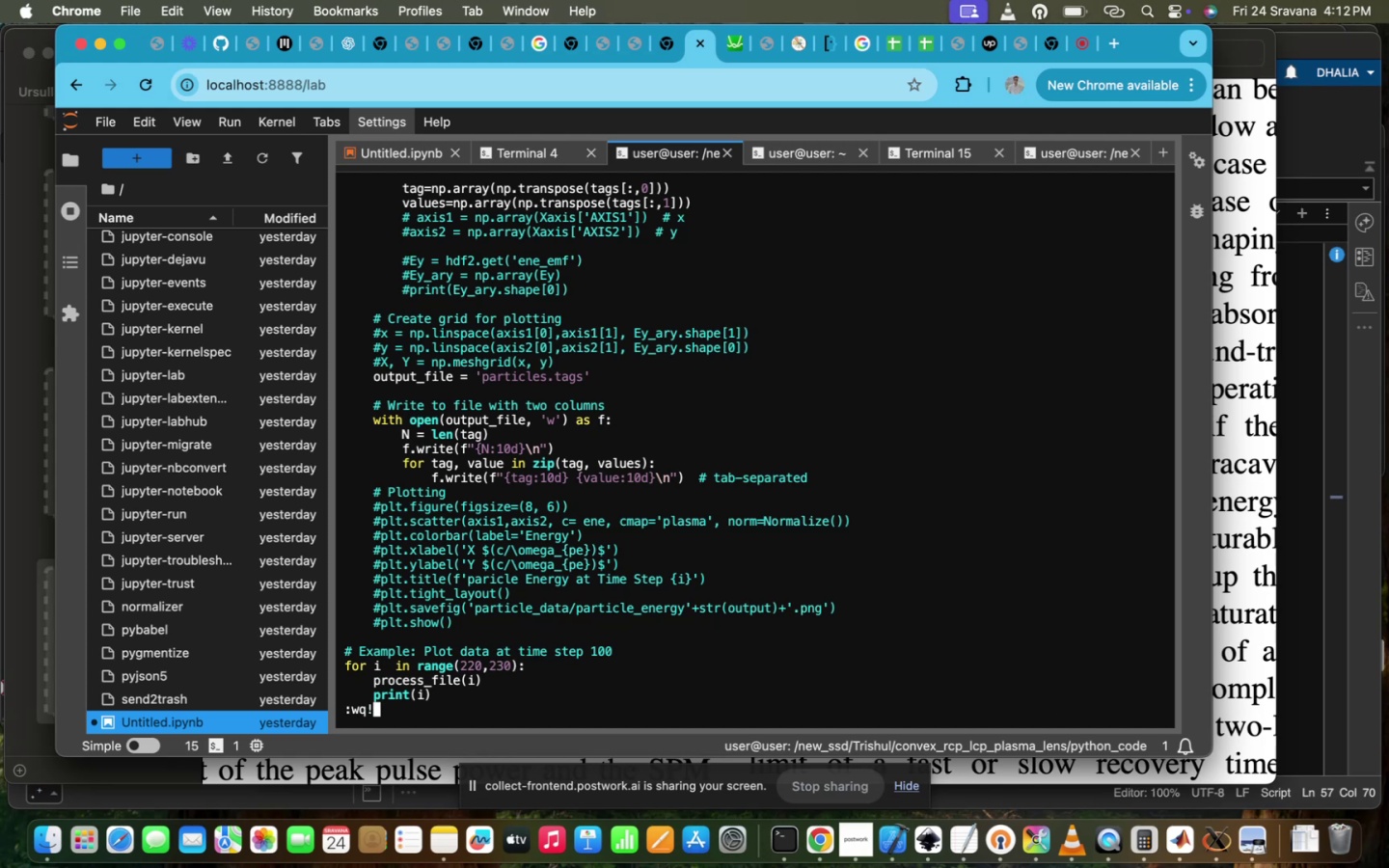 
key(Enter)
 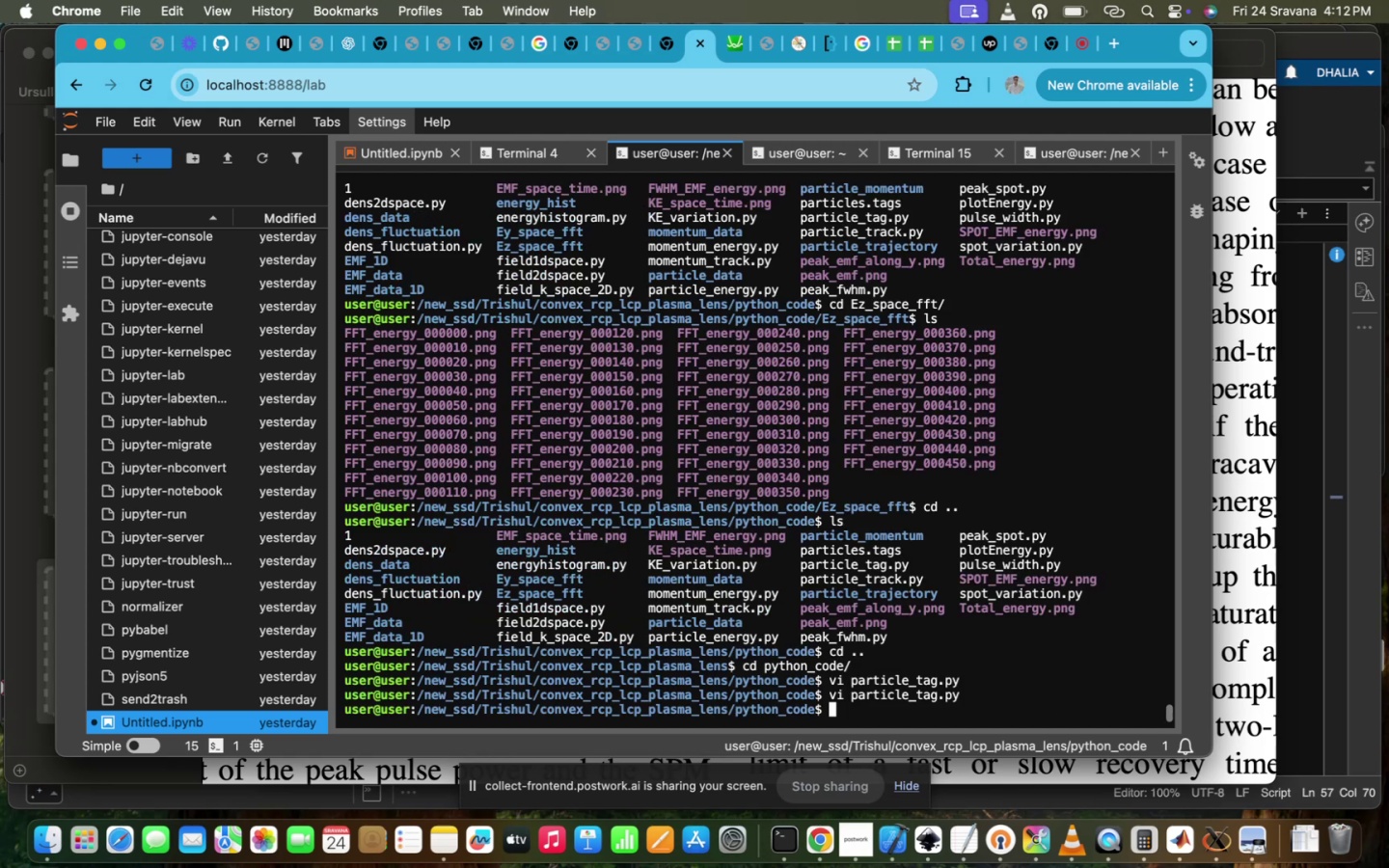 
key(ArrowUp)
 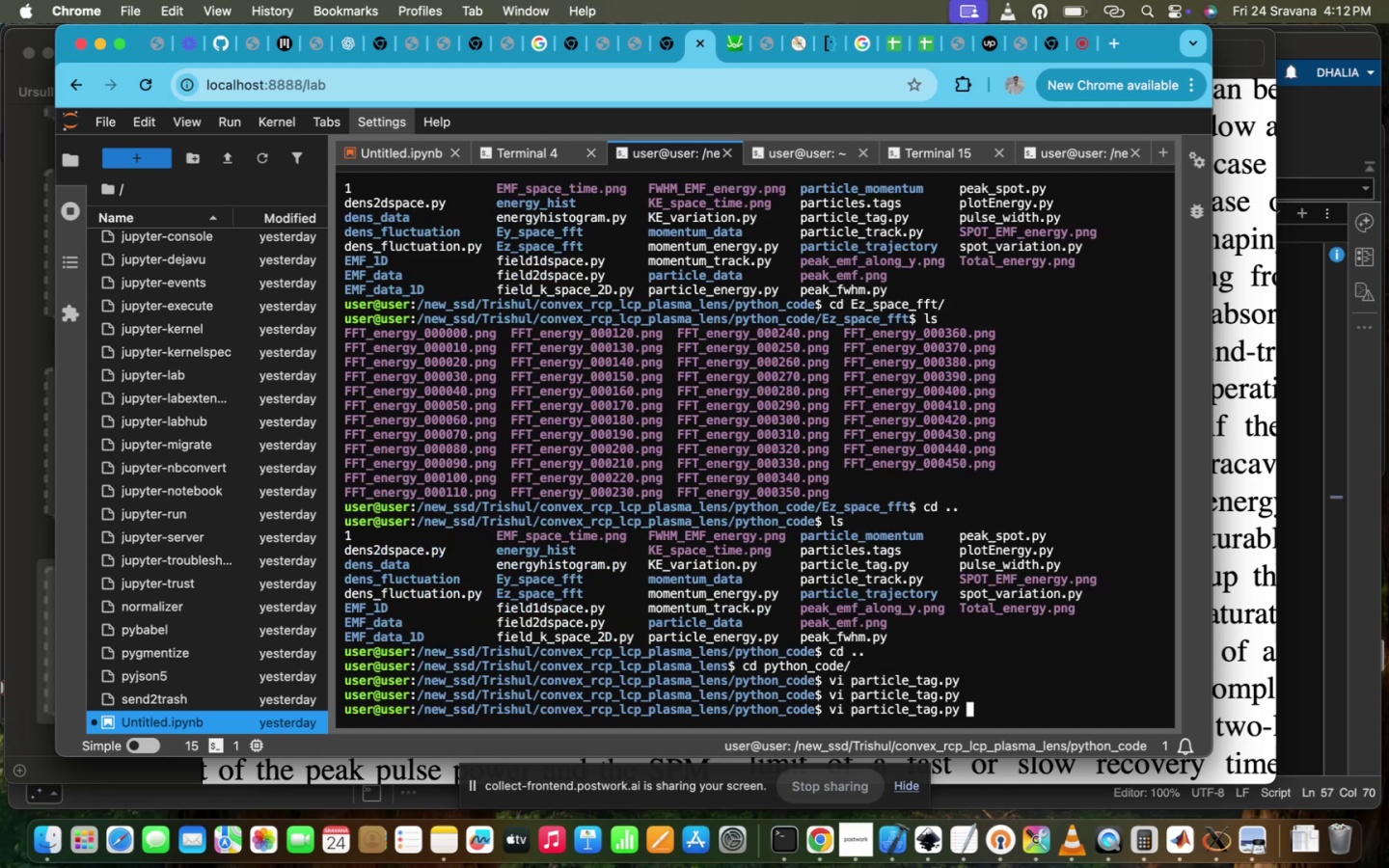 
key(ArrowUp)
 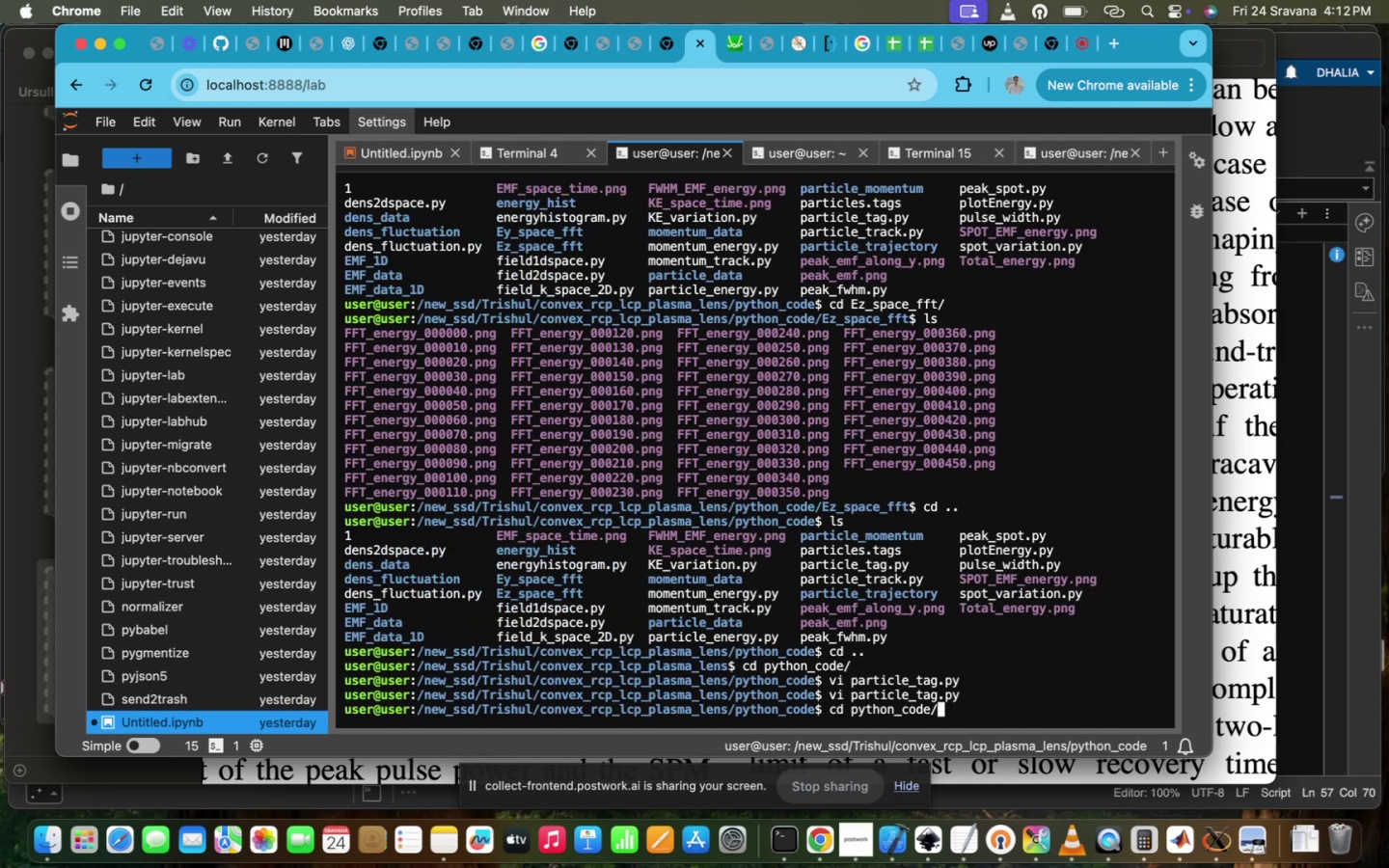 
key(ArrowUp)
 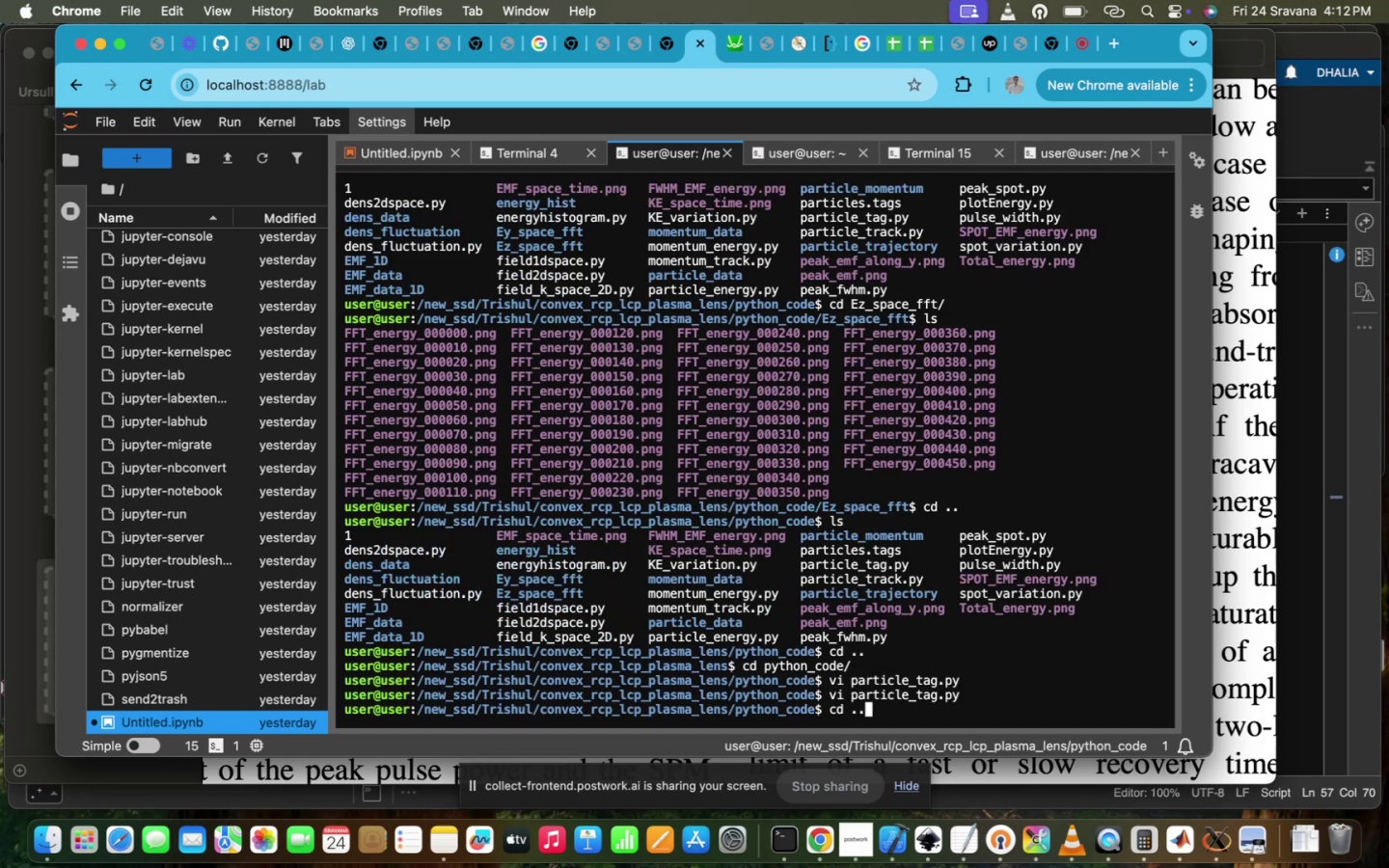 
key(ArrowUp)
 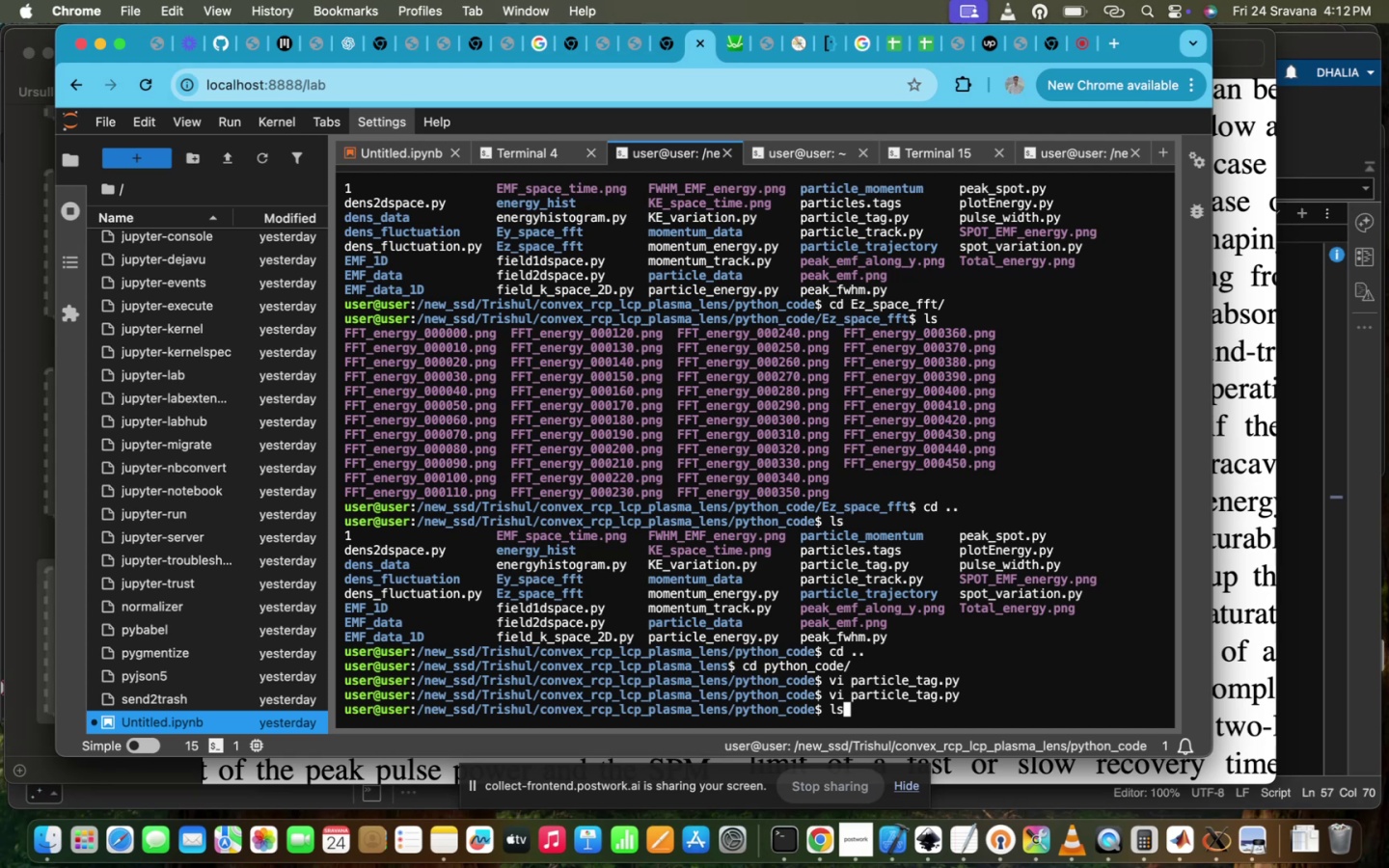 
key(ArrowDown)
 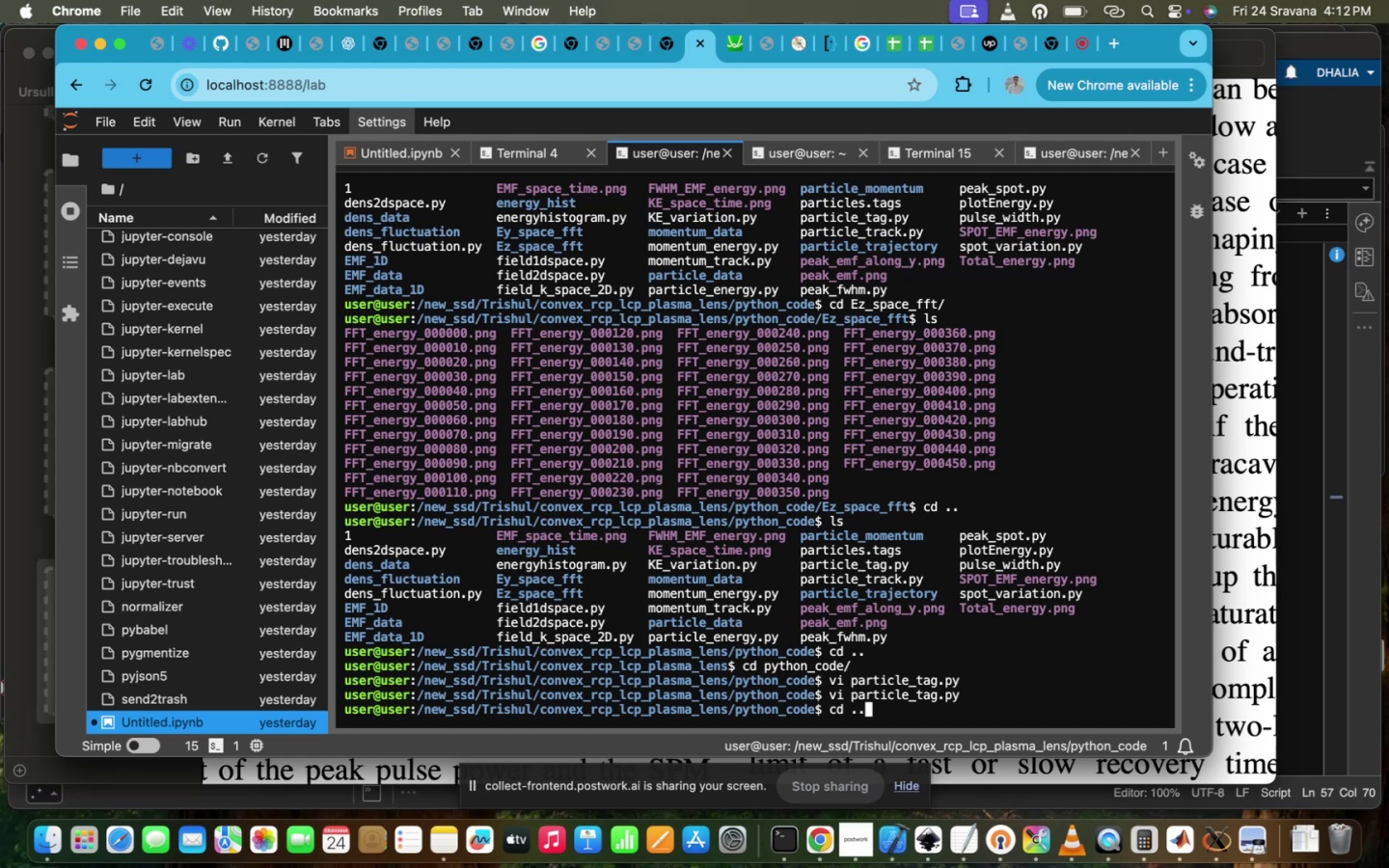 
key(ArrowDown)
 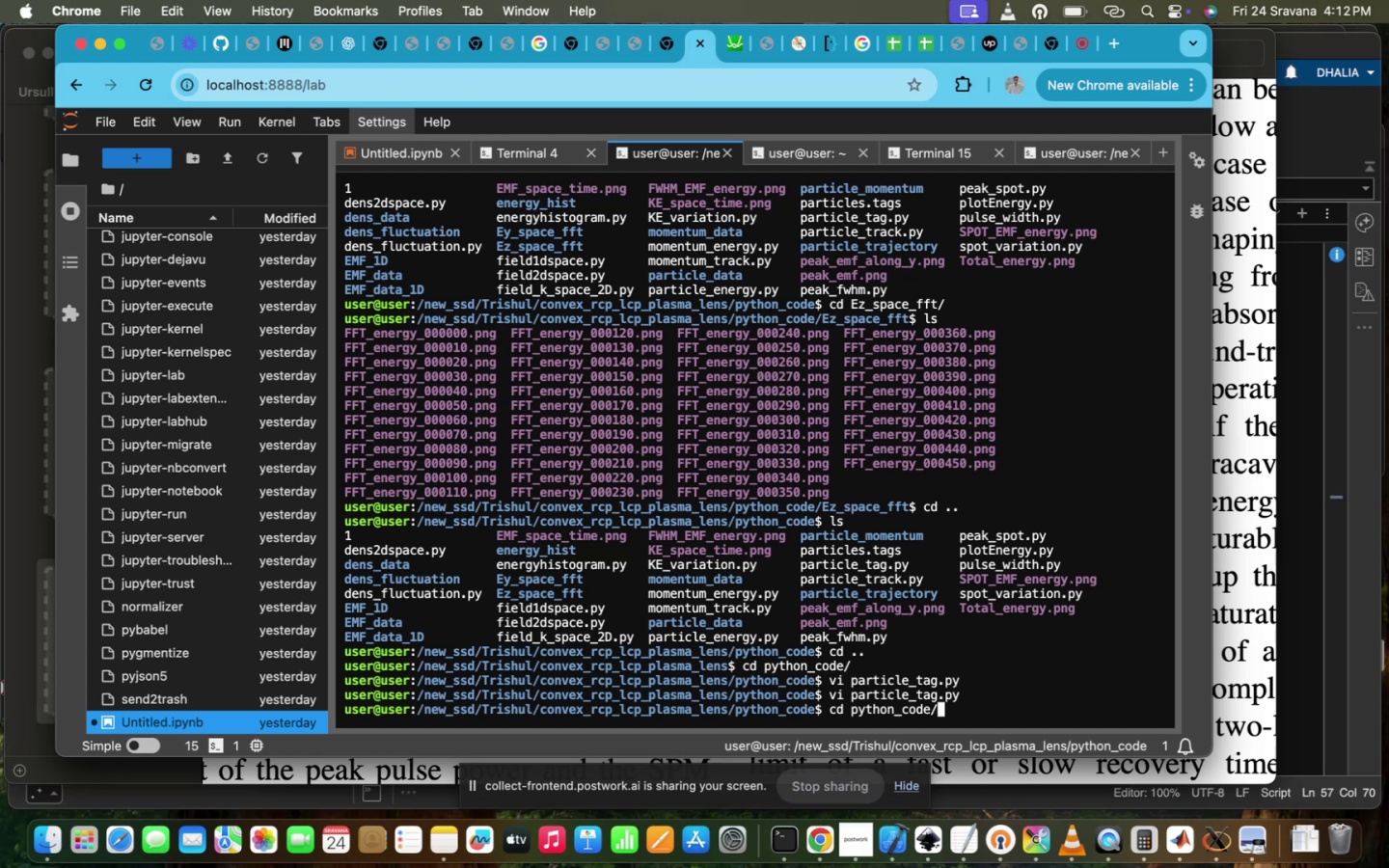 
key(ArrowDown)
 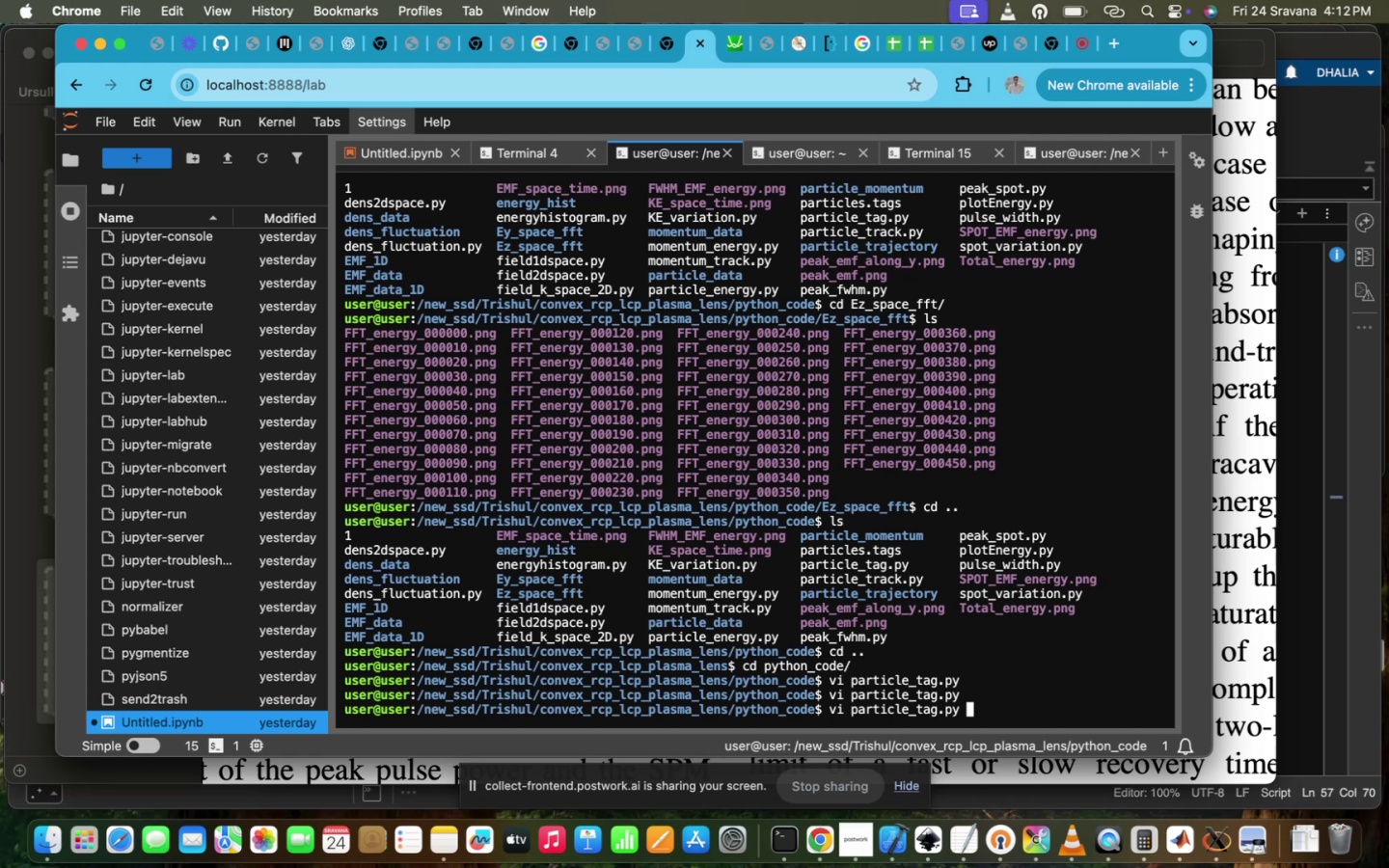 
key(ArrowDown)
 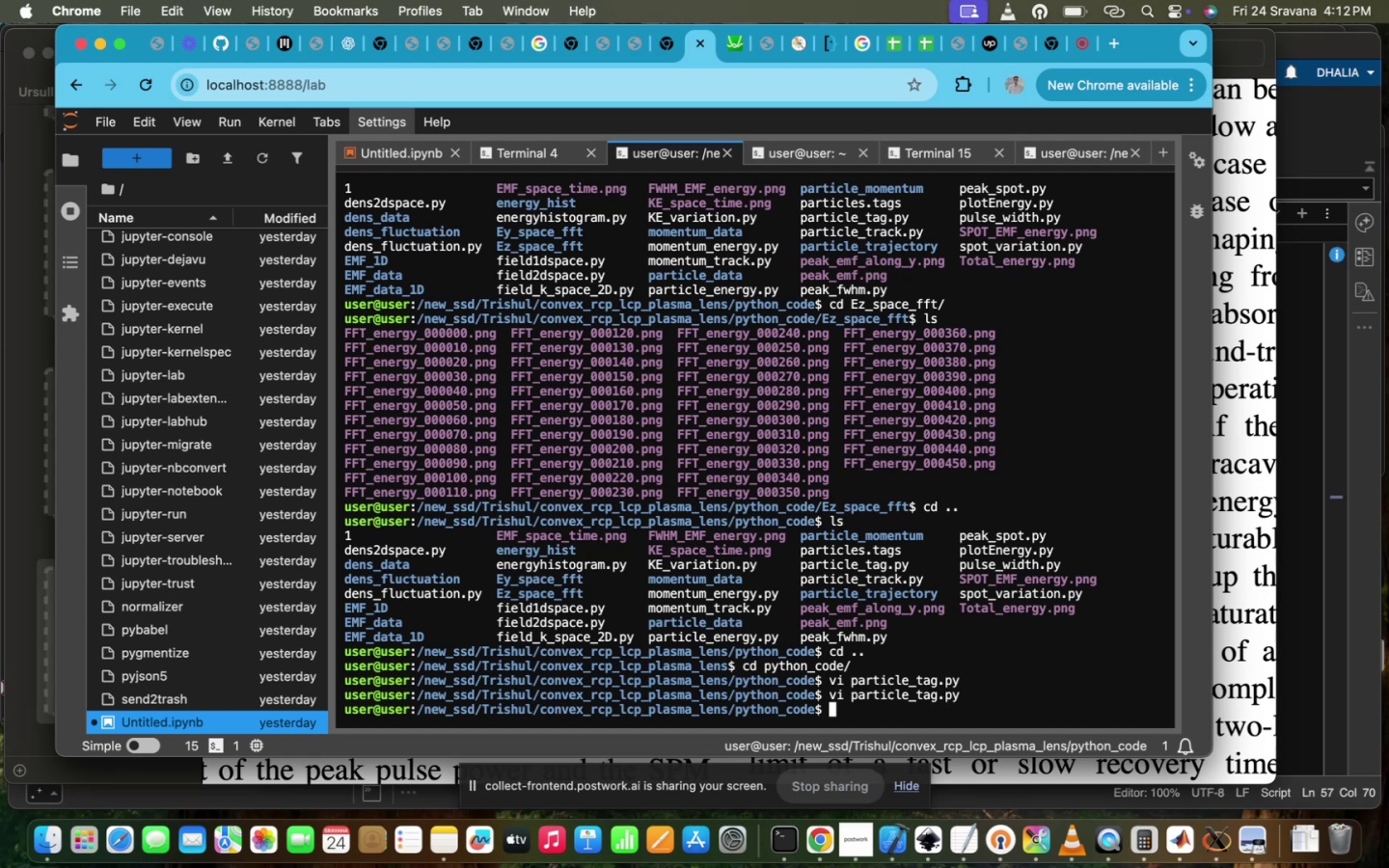 
key(ArrowDown)
 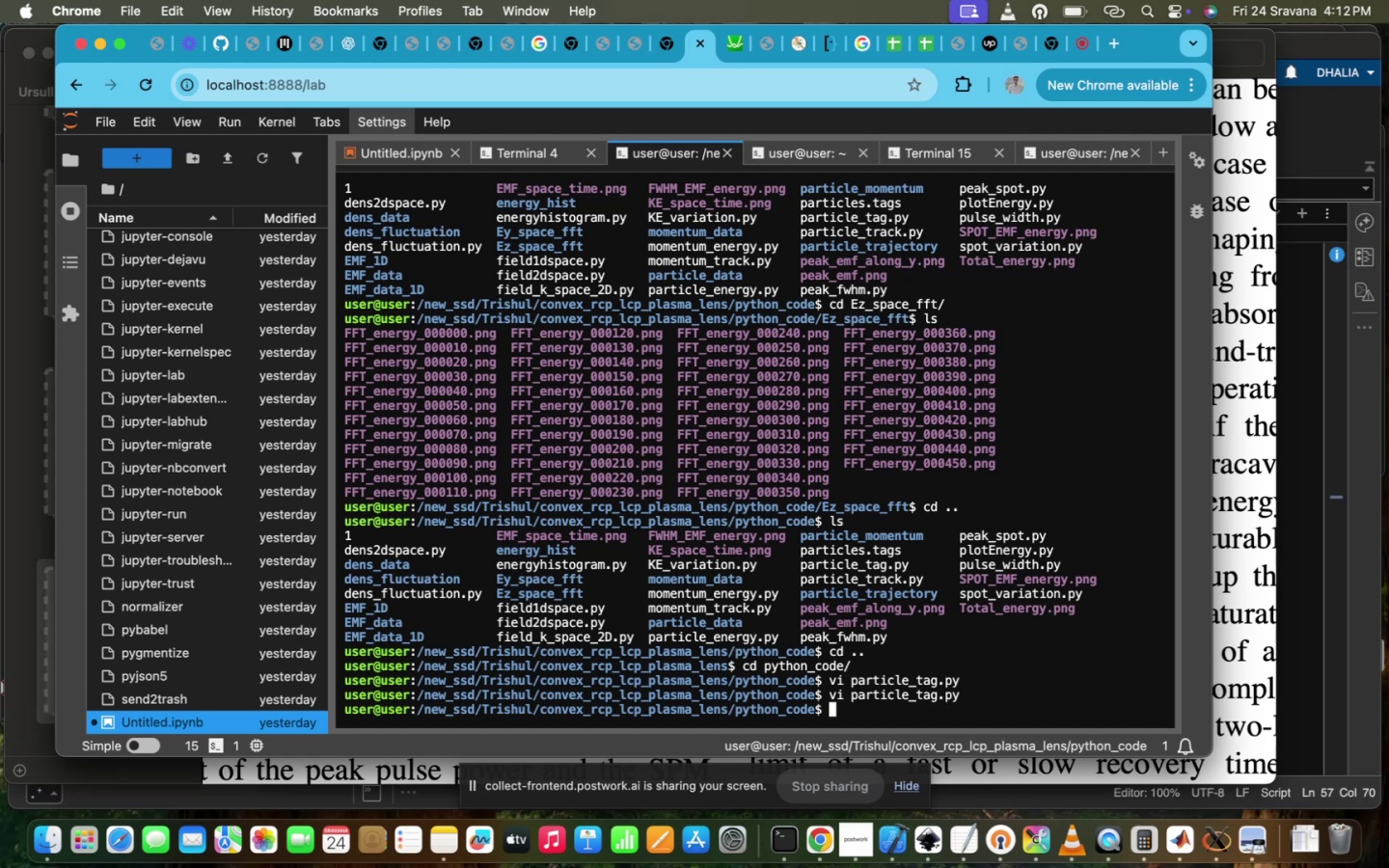 
type(pyth)
key(Tab)
type(3 pa)
key(Tab)
type(ta)
key(Tab)
 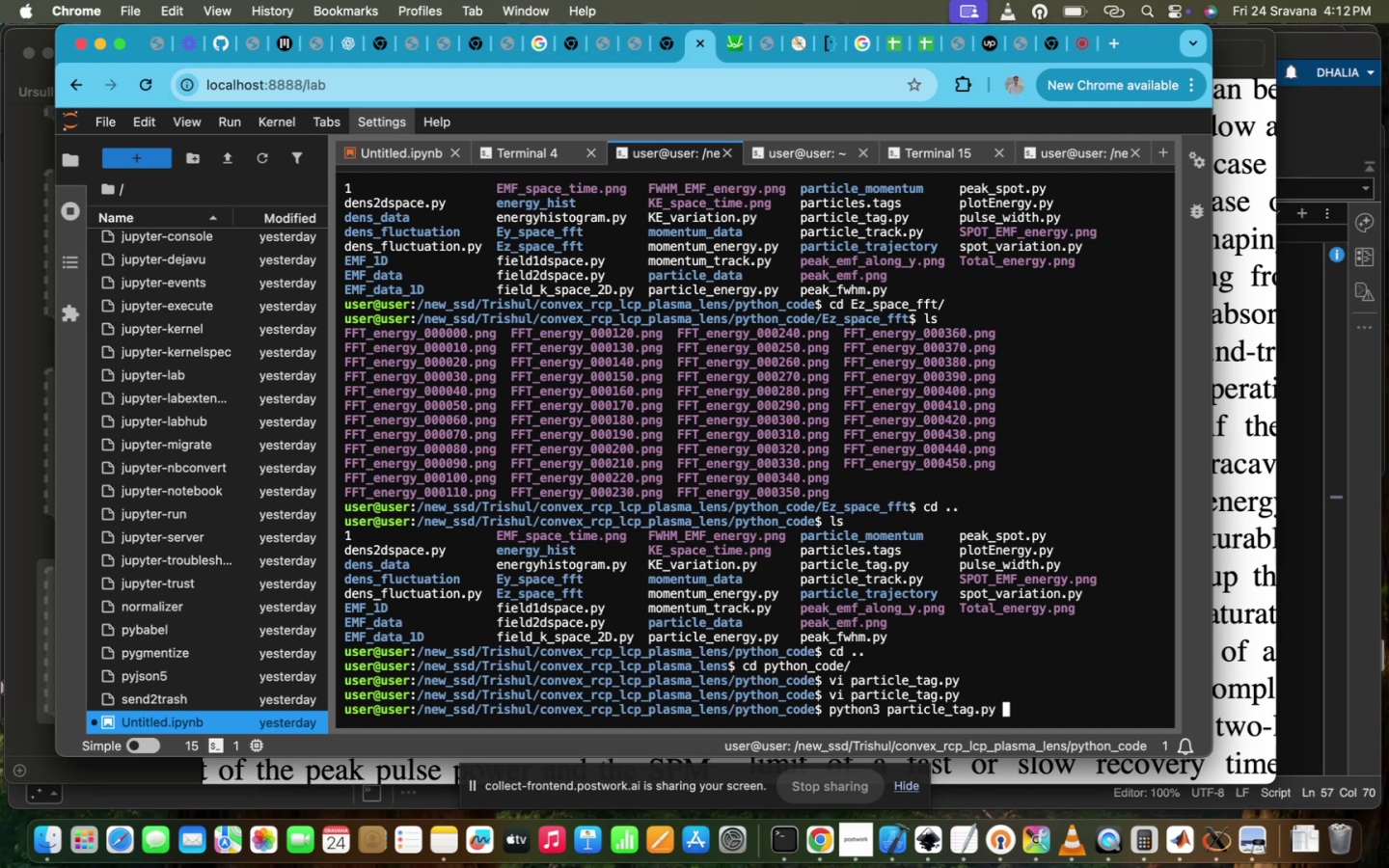 
key(Enter)
 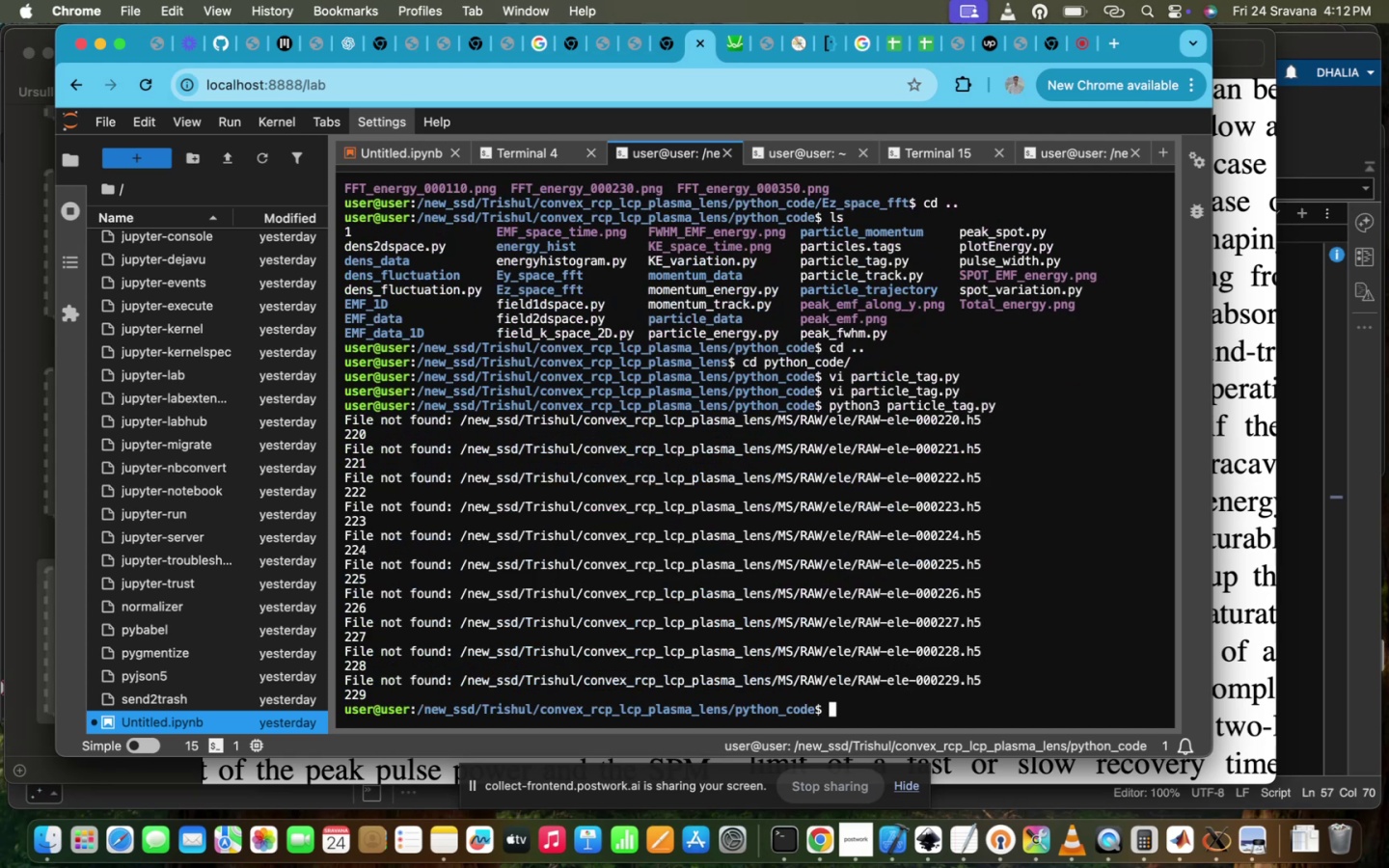 
type(ls)
 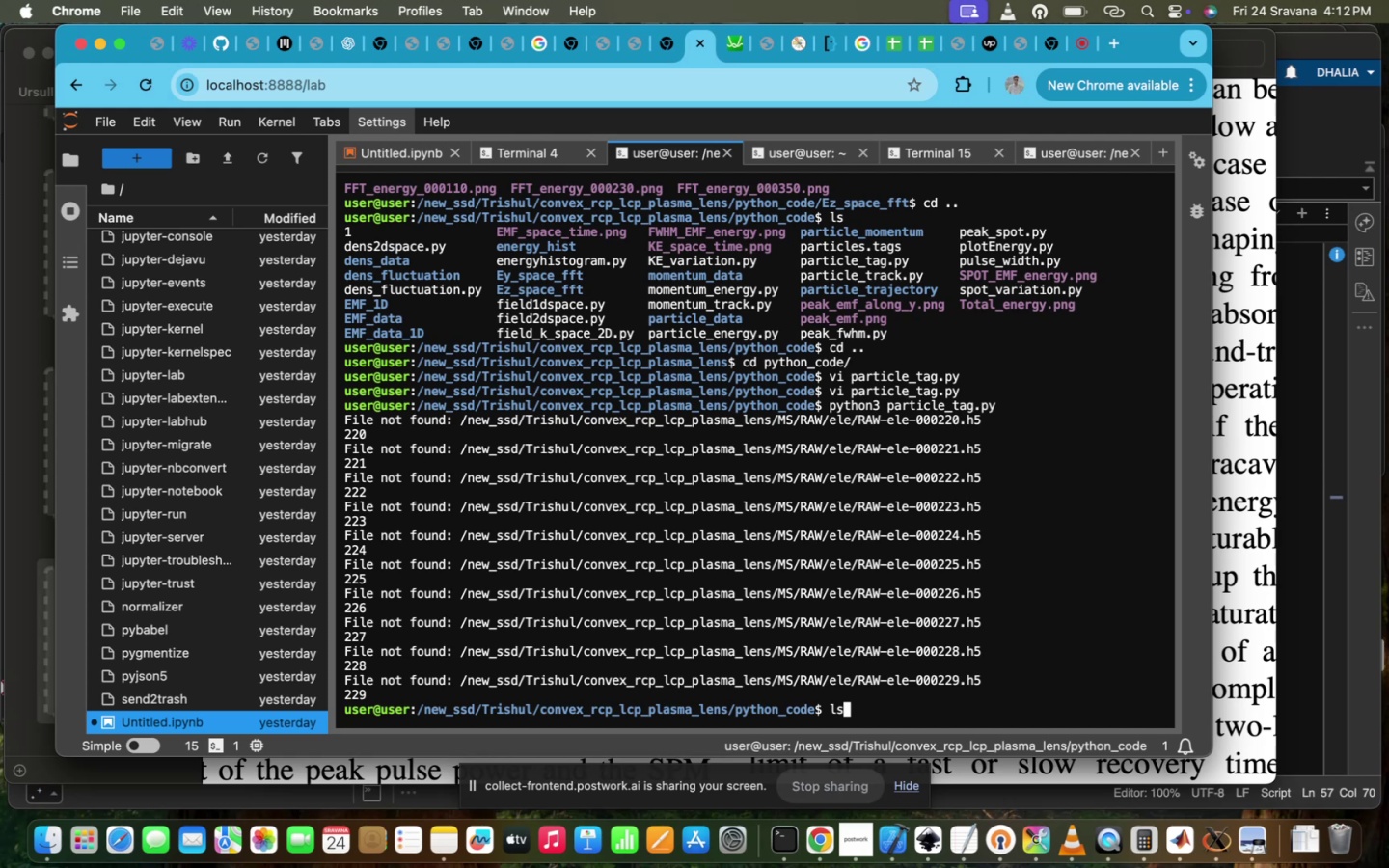 
key(Enter)
 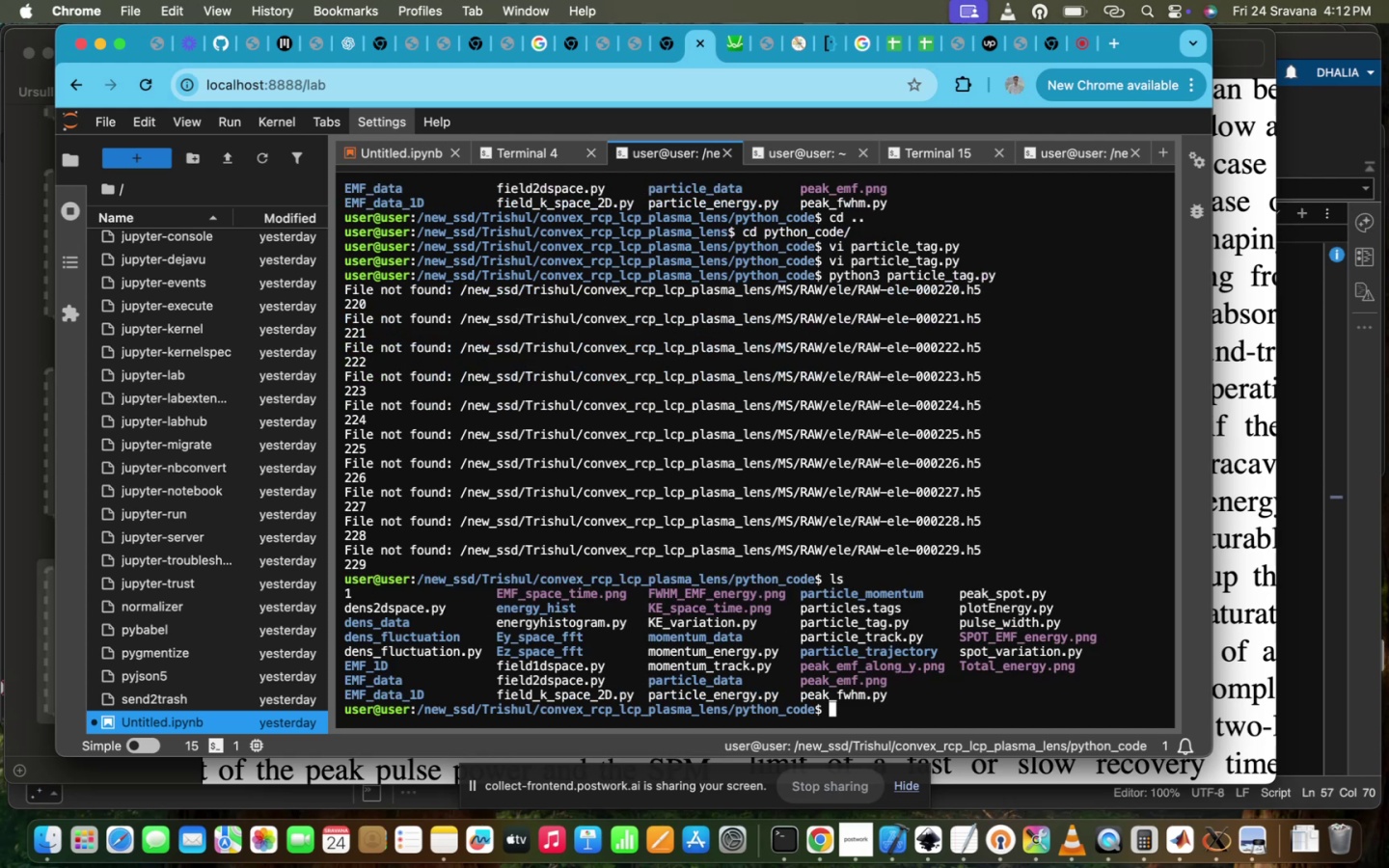 
type(vi pa)
key(Tab)
type(s)
key(Tab)
 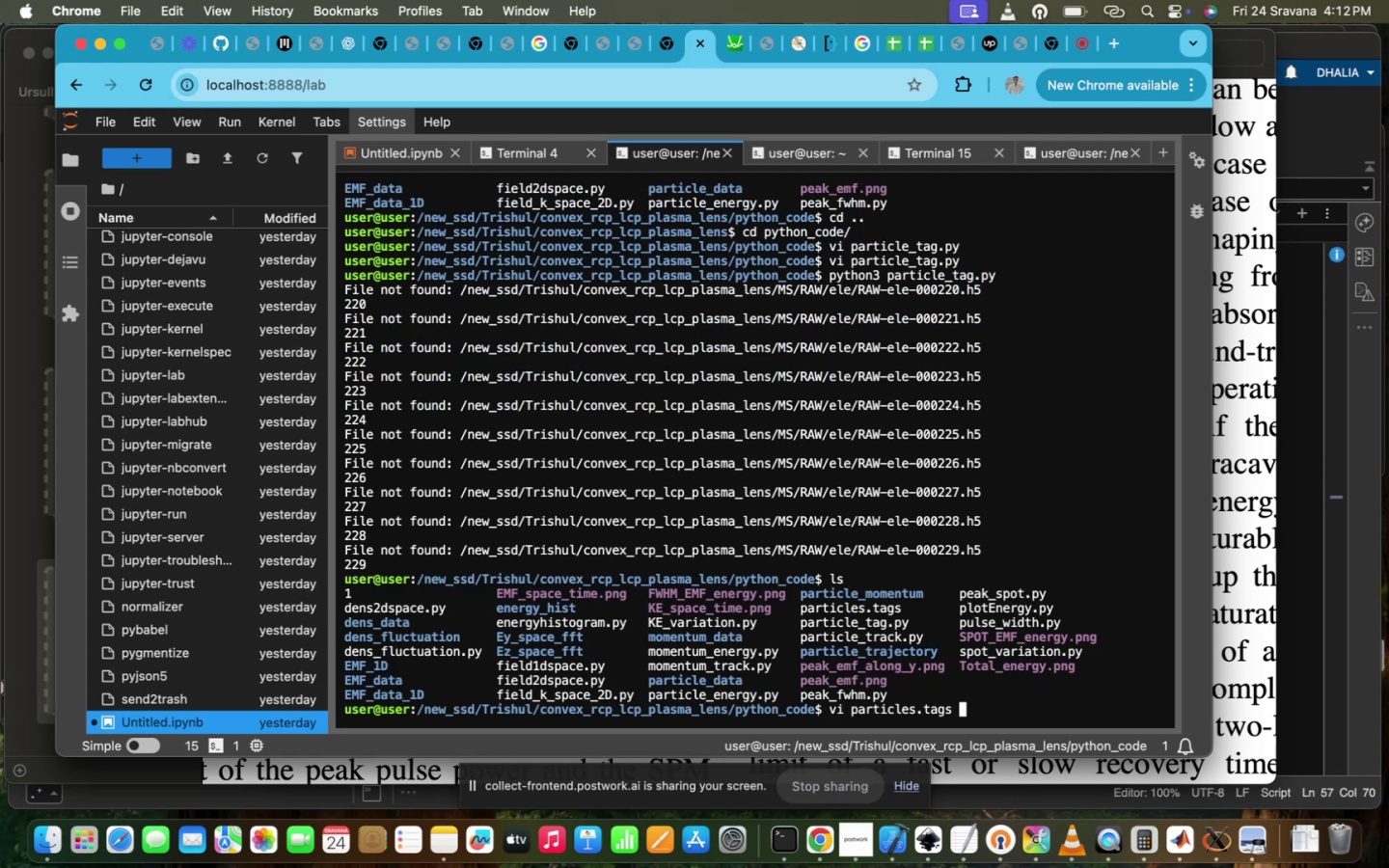 
key(Enter)
 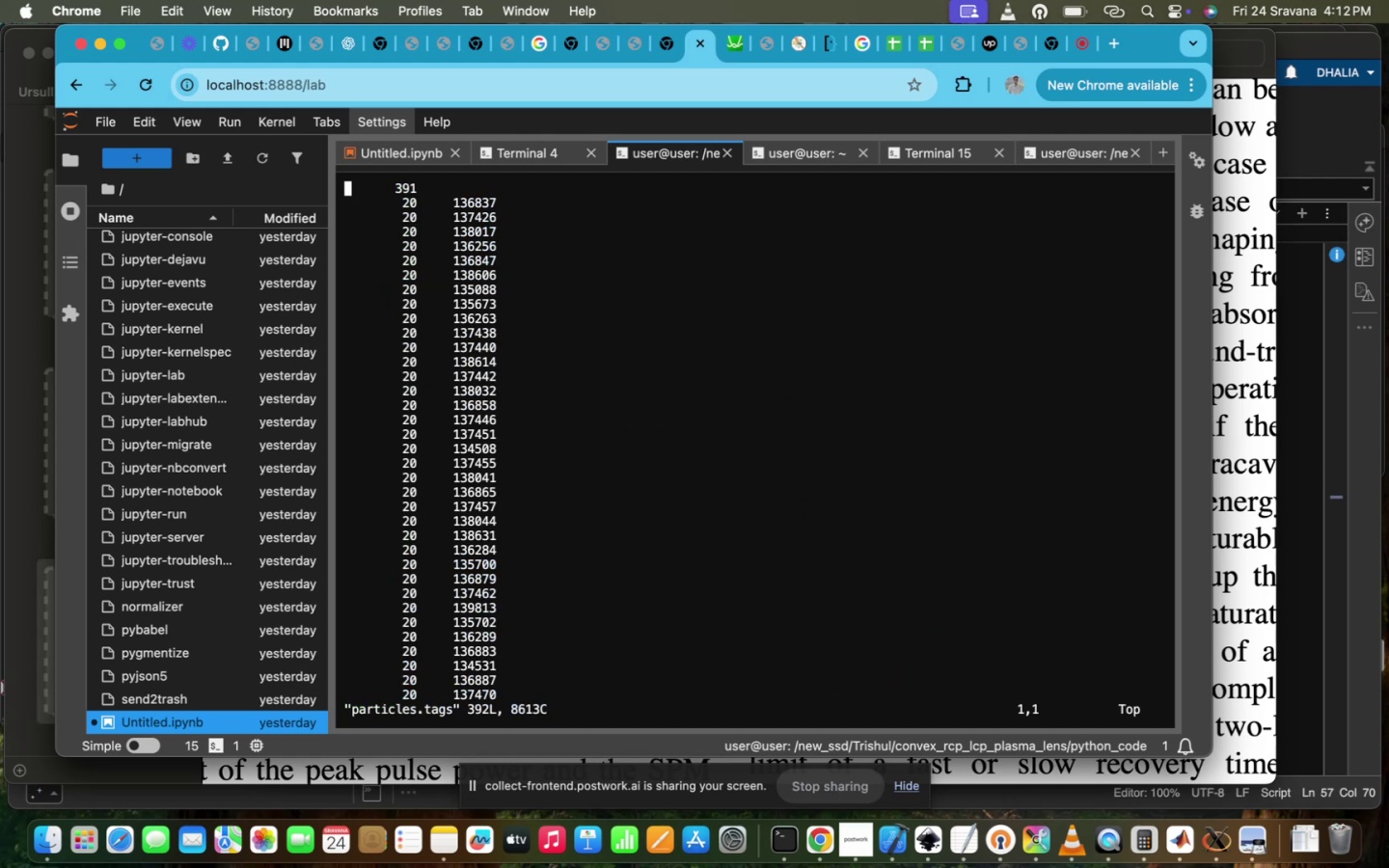 
scroll: coordinate [739, 489], scroll_direction: down, amount: 1019.0
 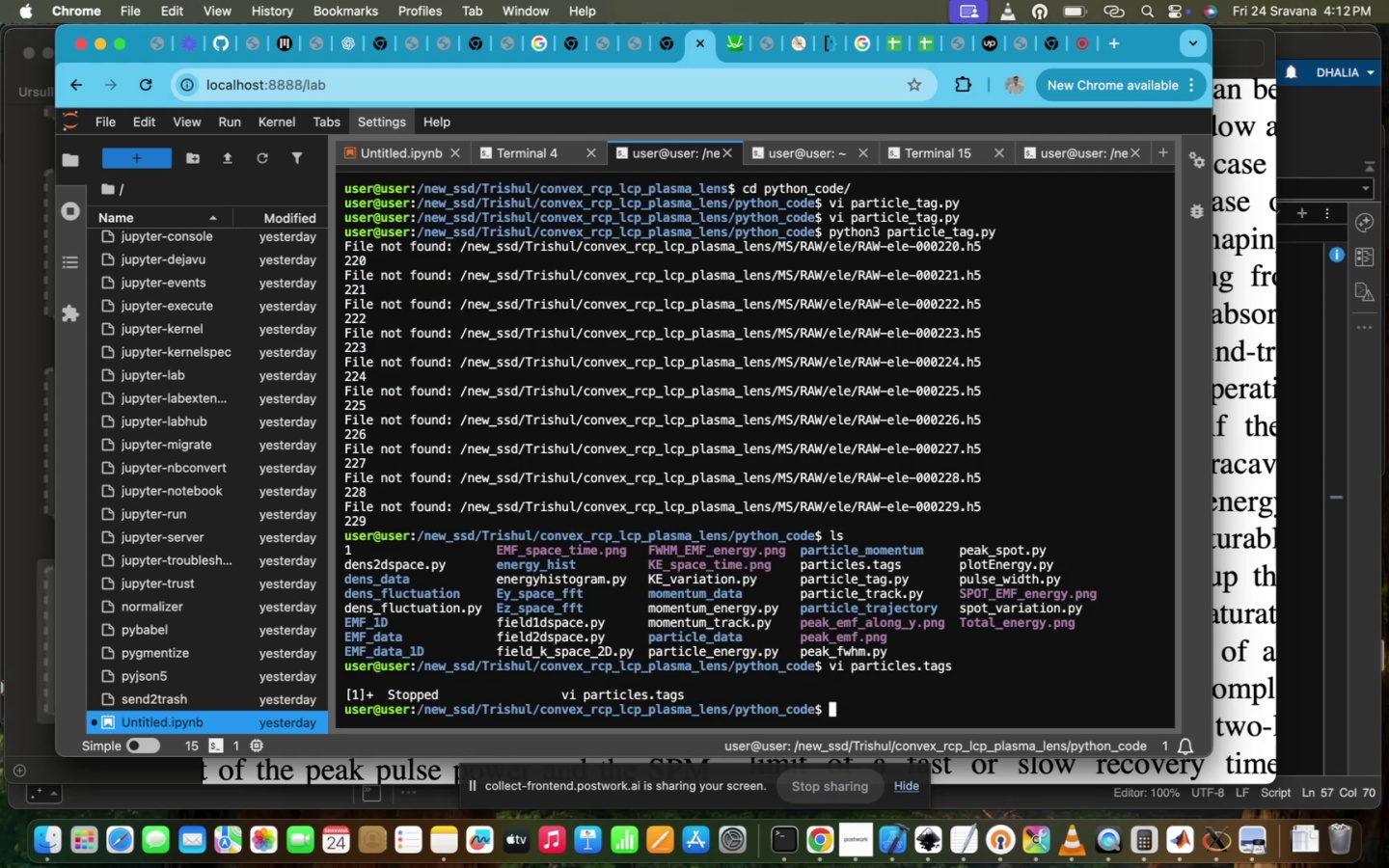 
key(Control+Z)
 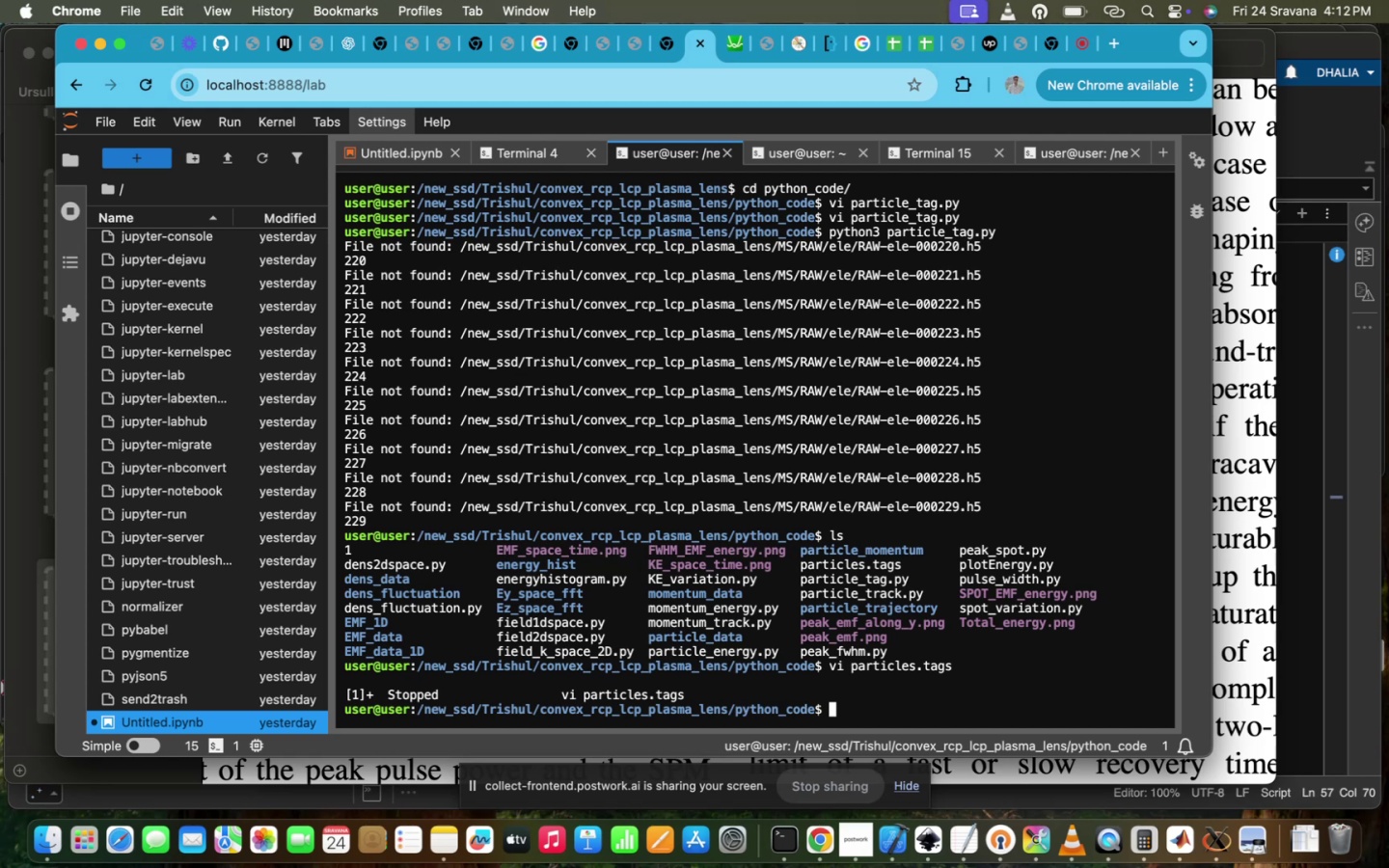 
key(ArrowUp)
 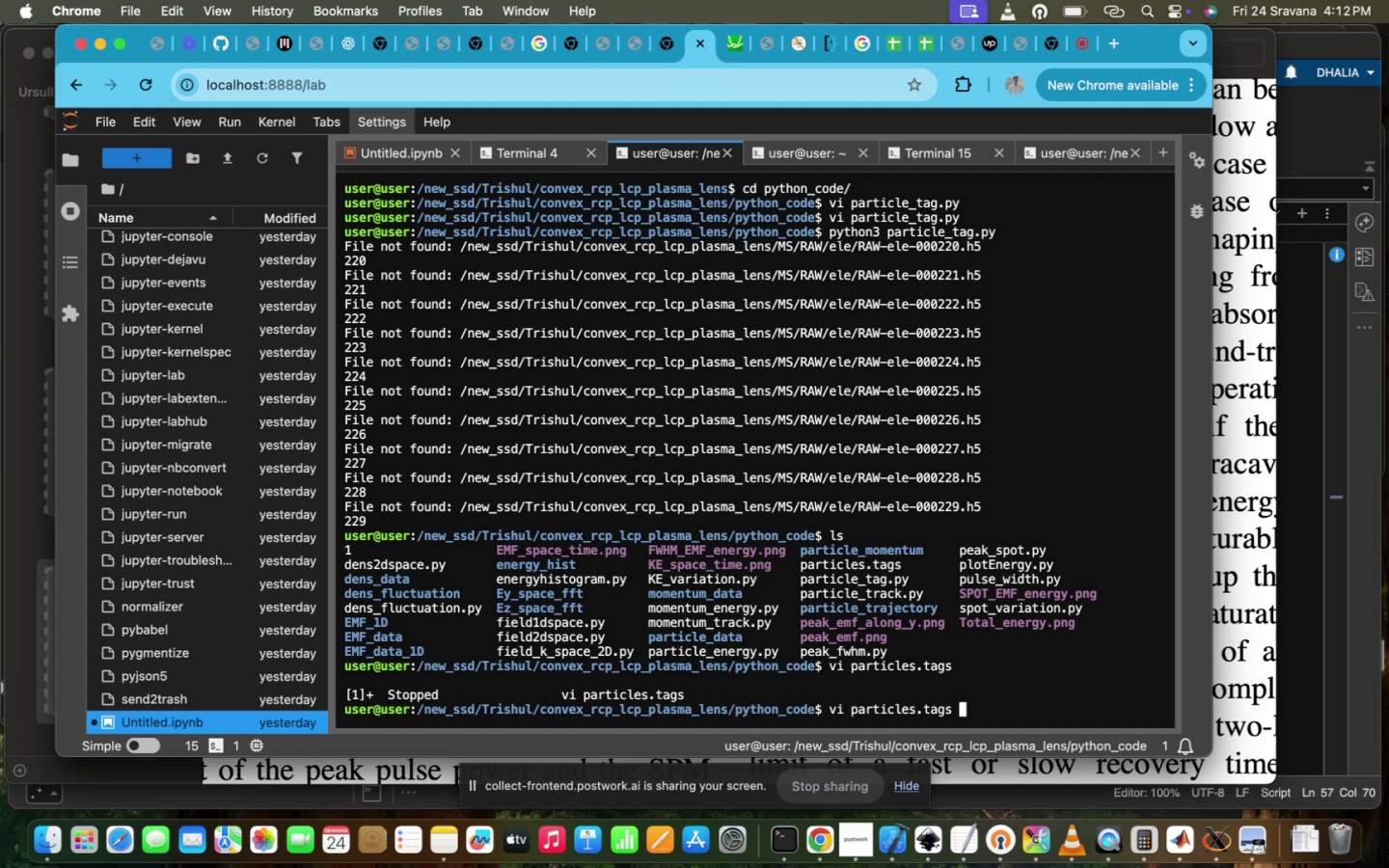 
key(ArrowUp)
 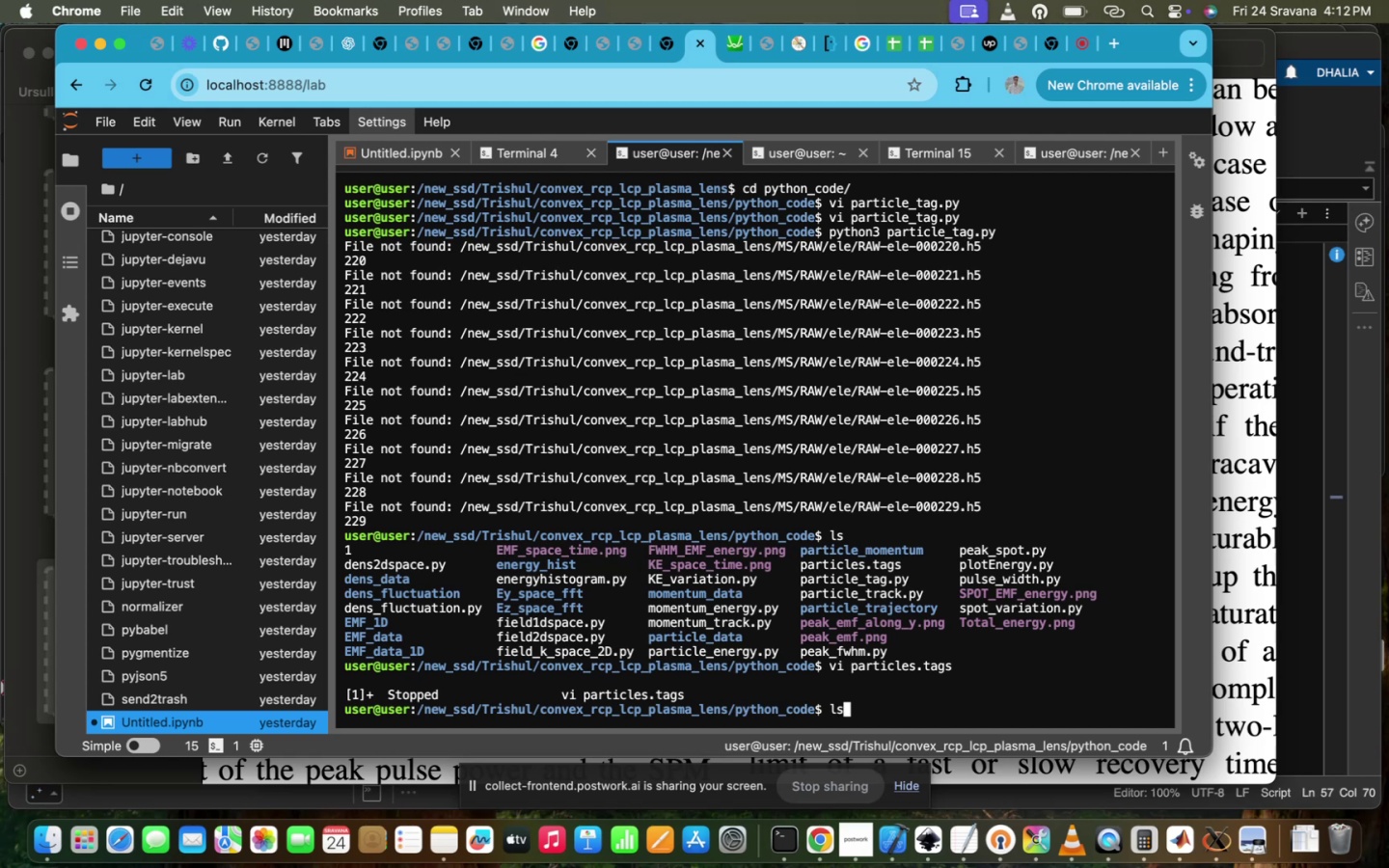 
key(ArrowDown)
 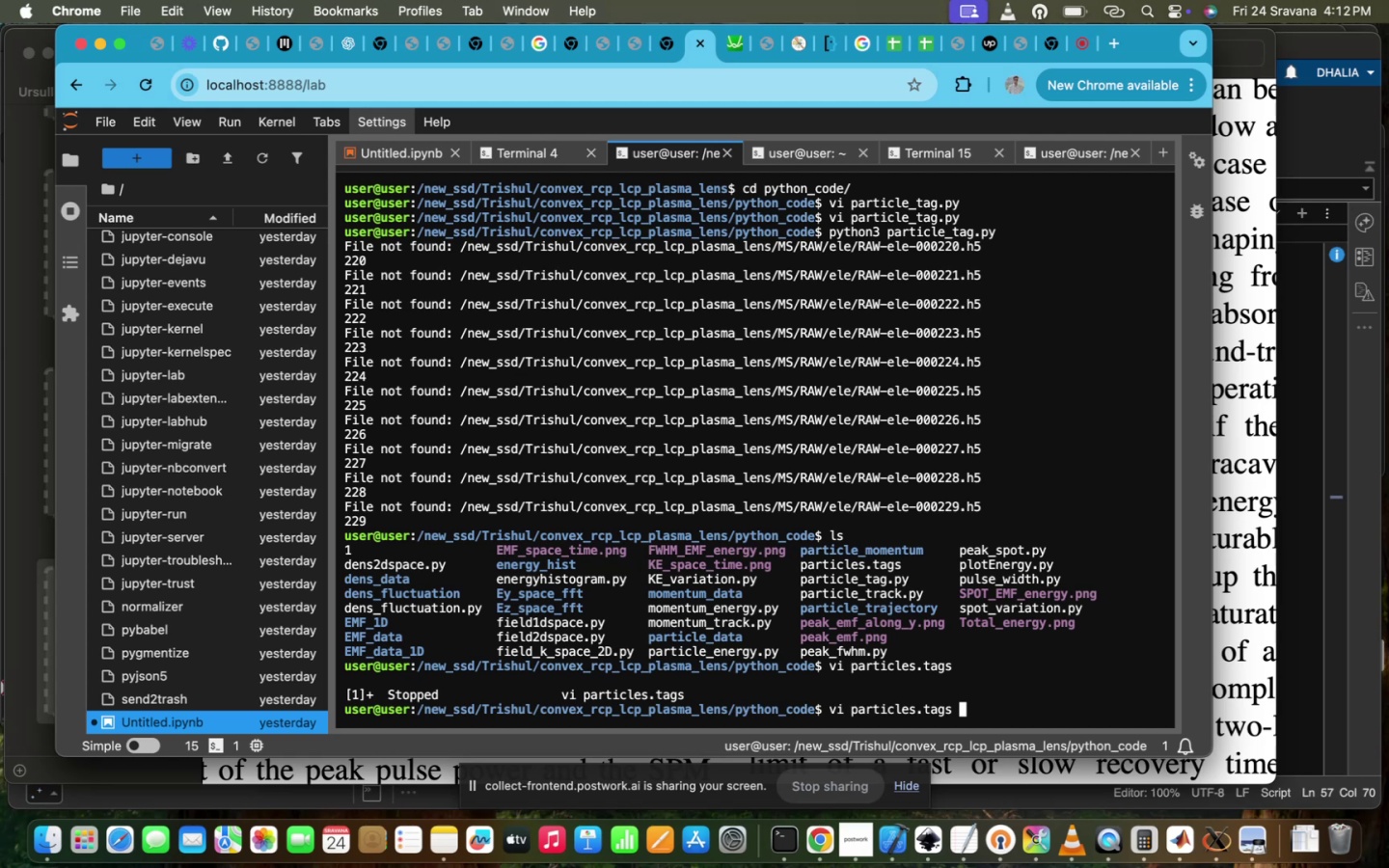 
key(ArrowDown)
 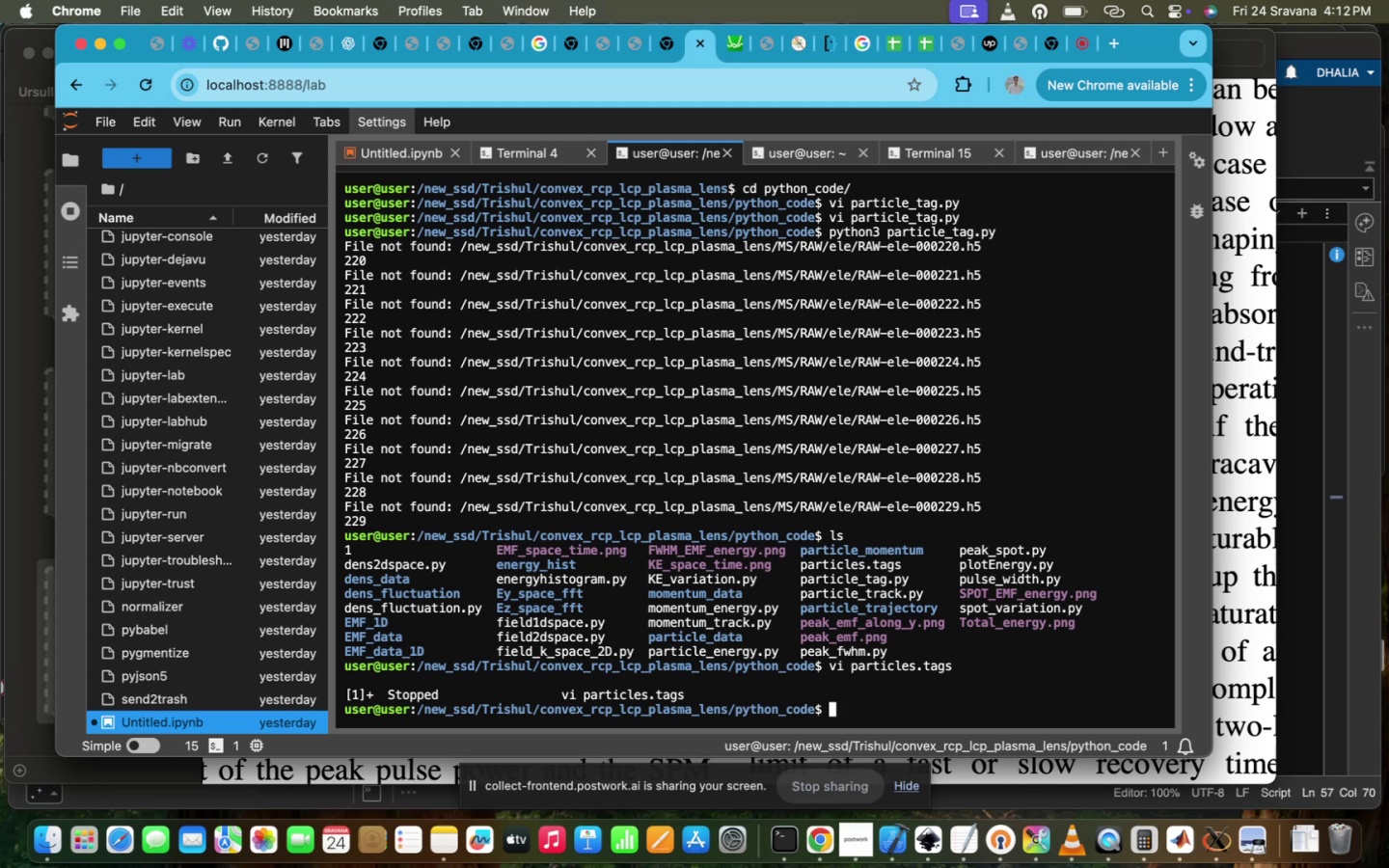 
key(ArrowUp)
 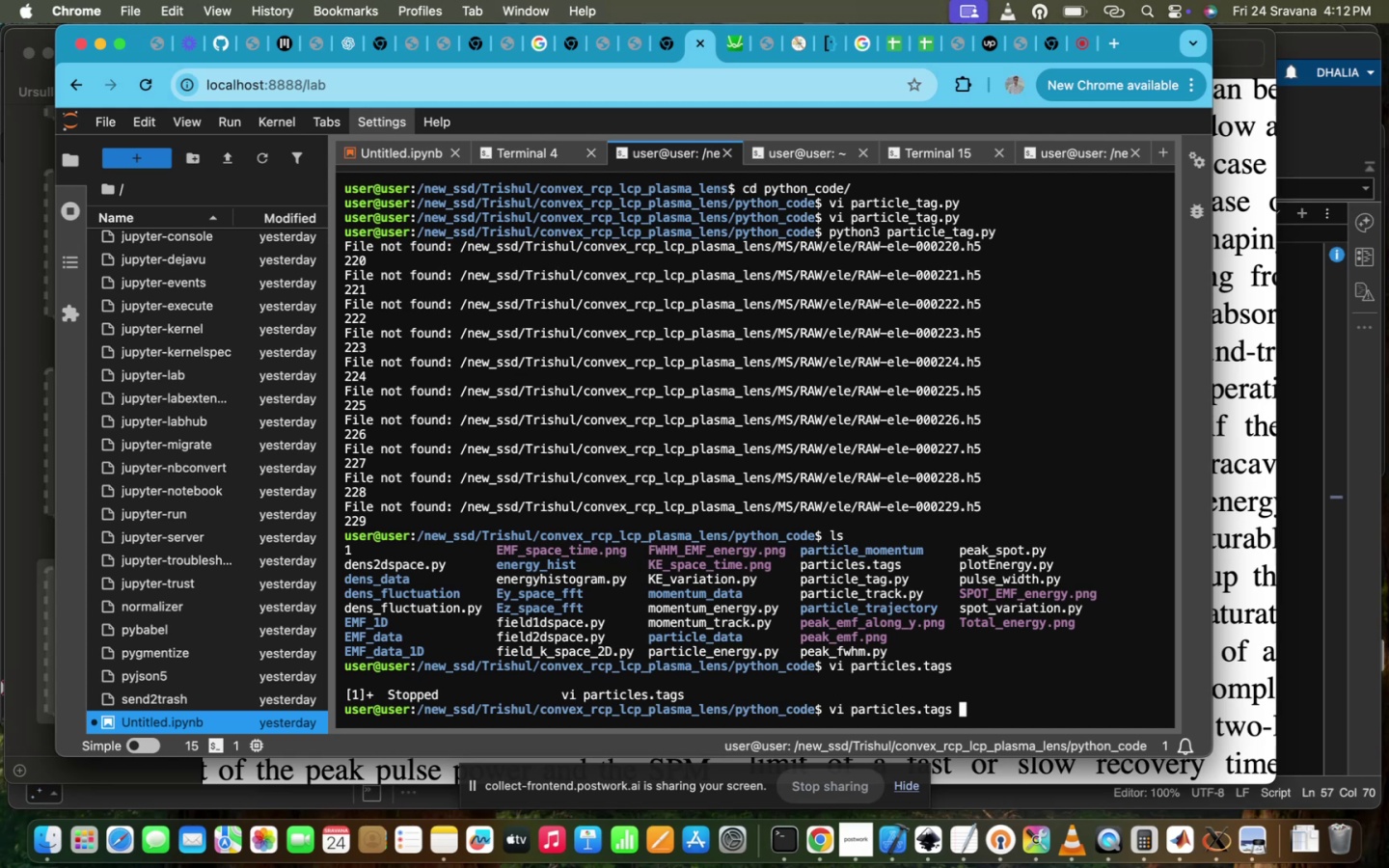 
key(ArrowUp)
 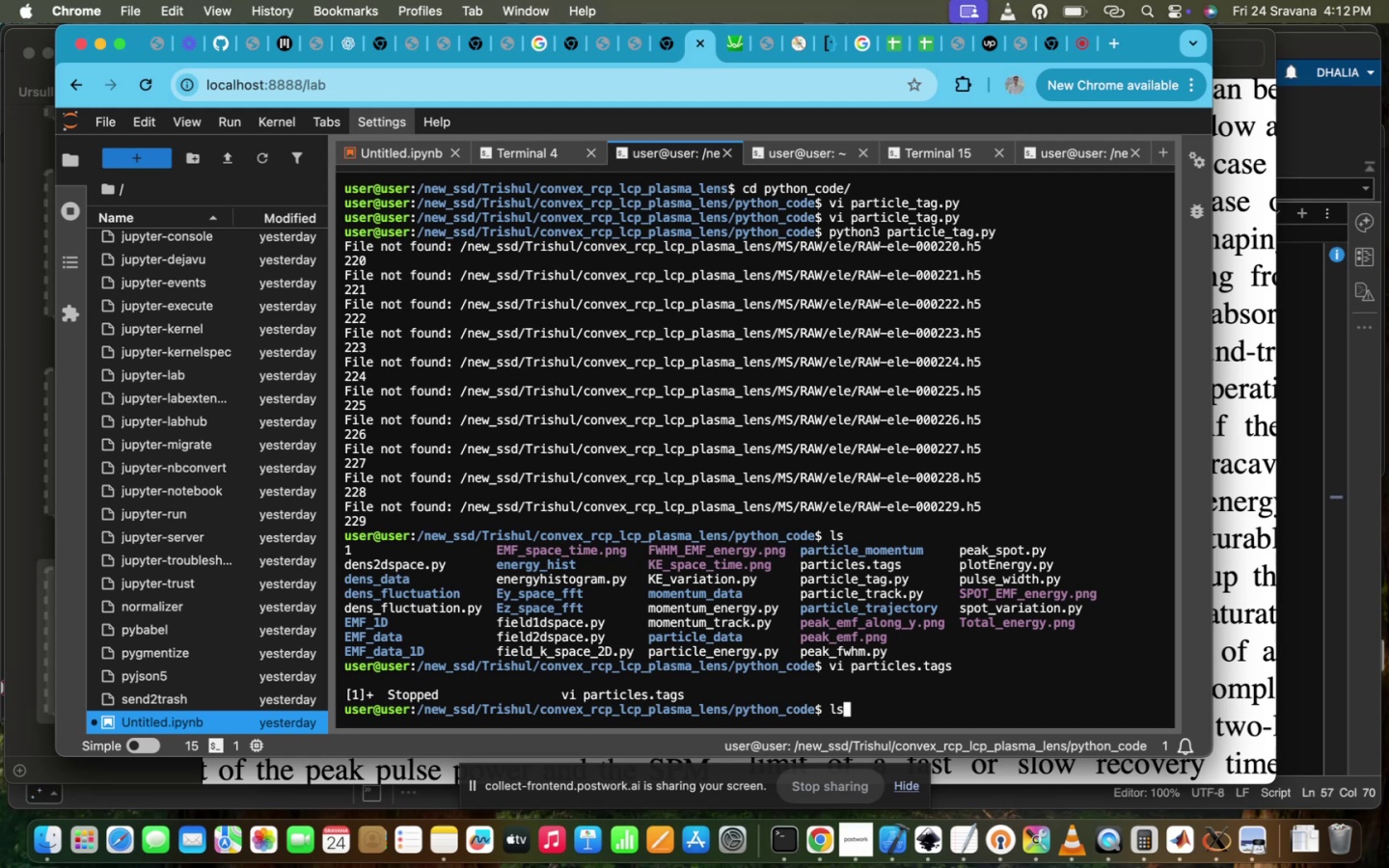 
key(ArrowUp)
 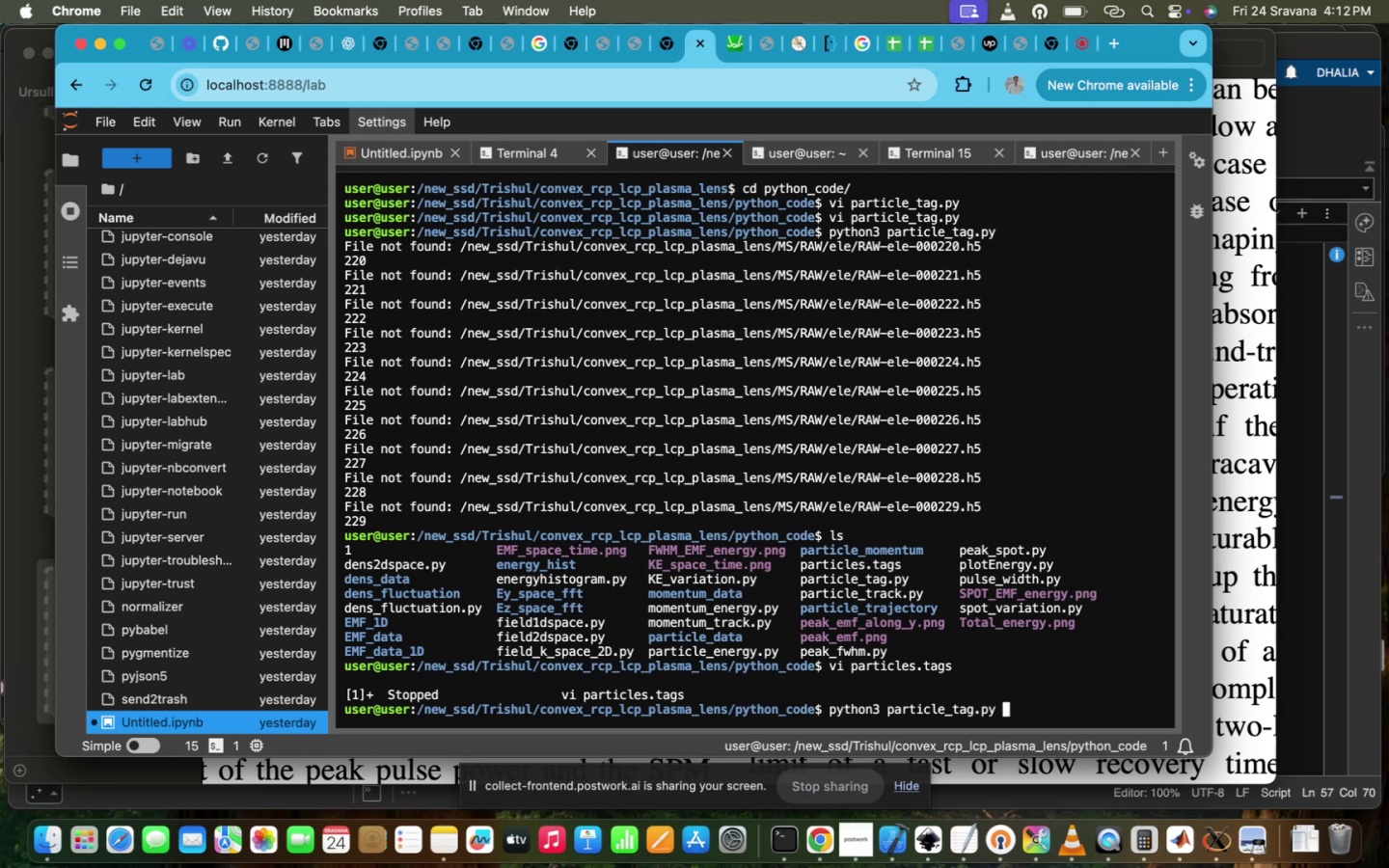 
key(ArrowUp)
 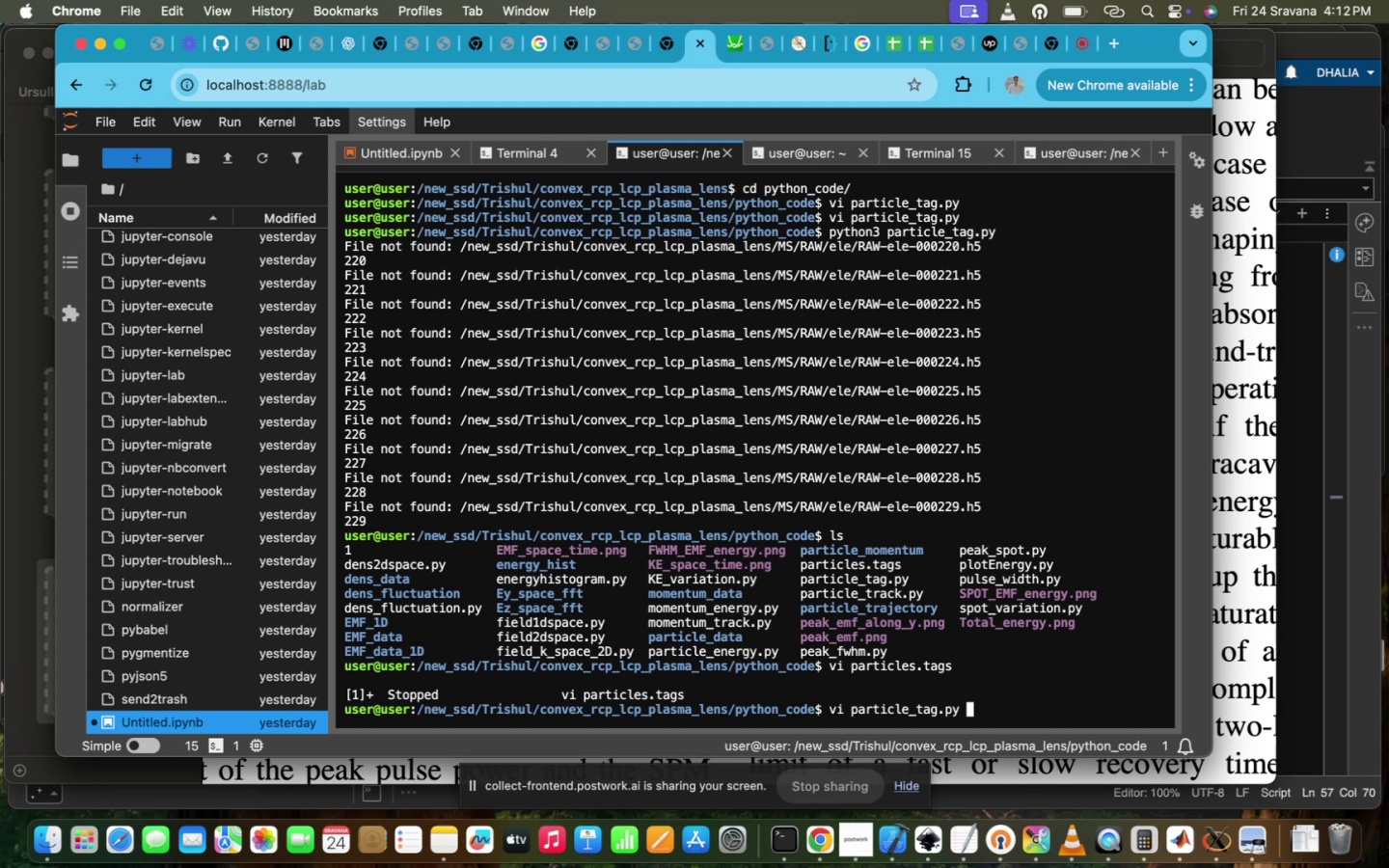 
hold_key(key=Enter, duration=0.7)
 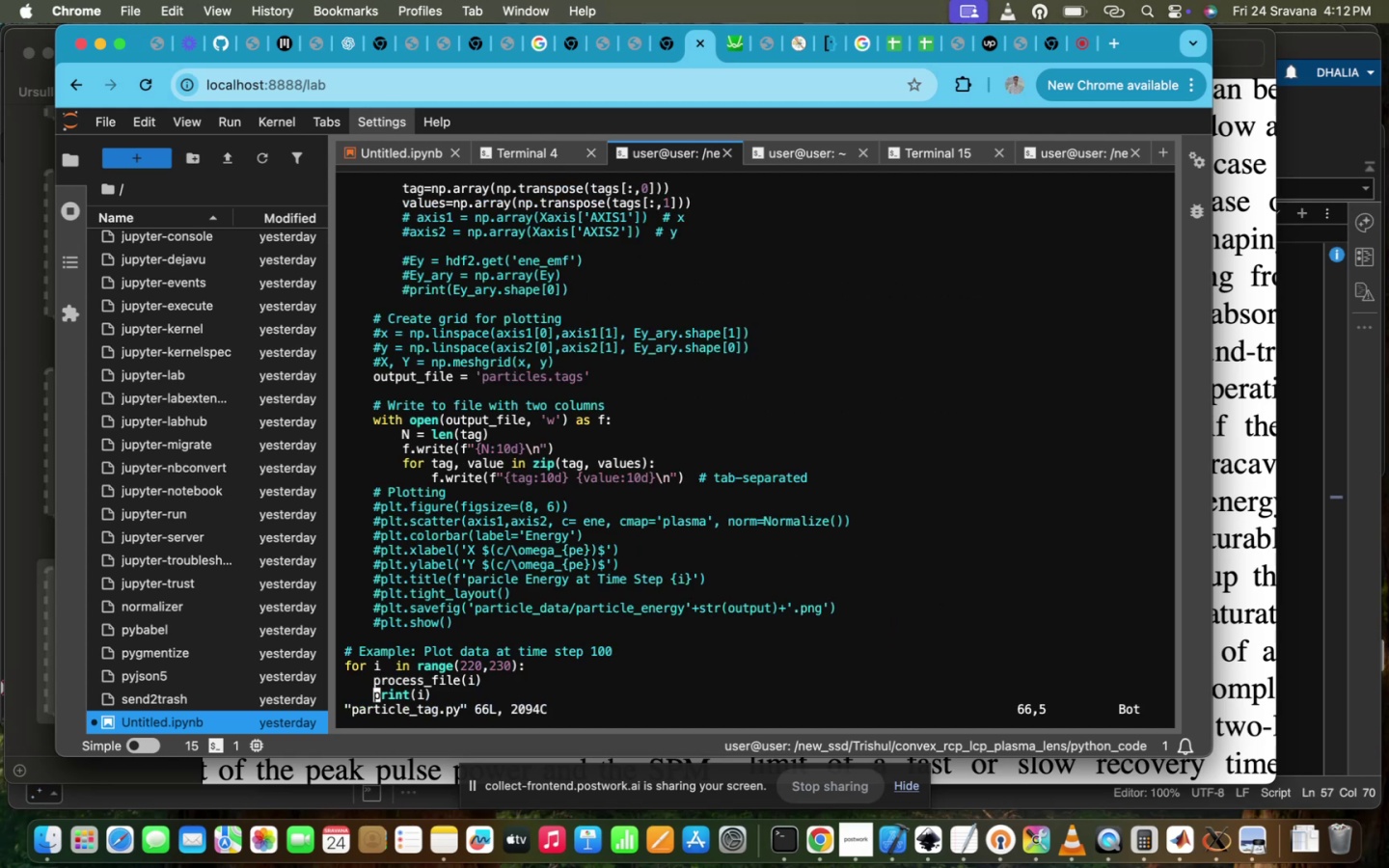 
hold_key(key=ArrowUp, duration=0.41)
 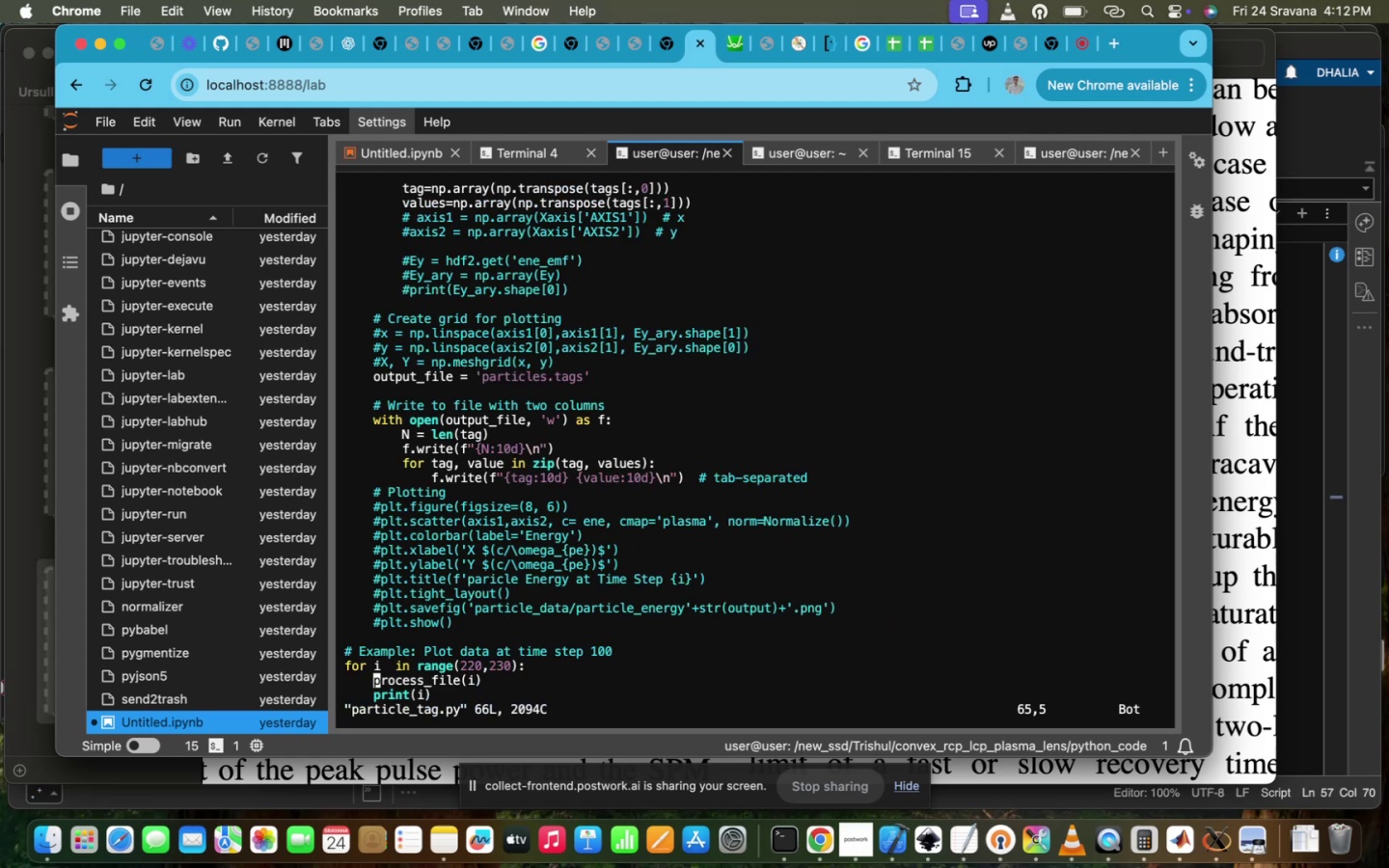 
key(ArrowRight)
 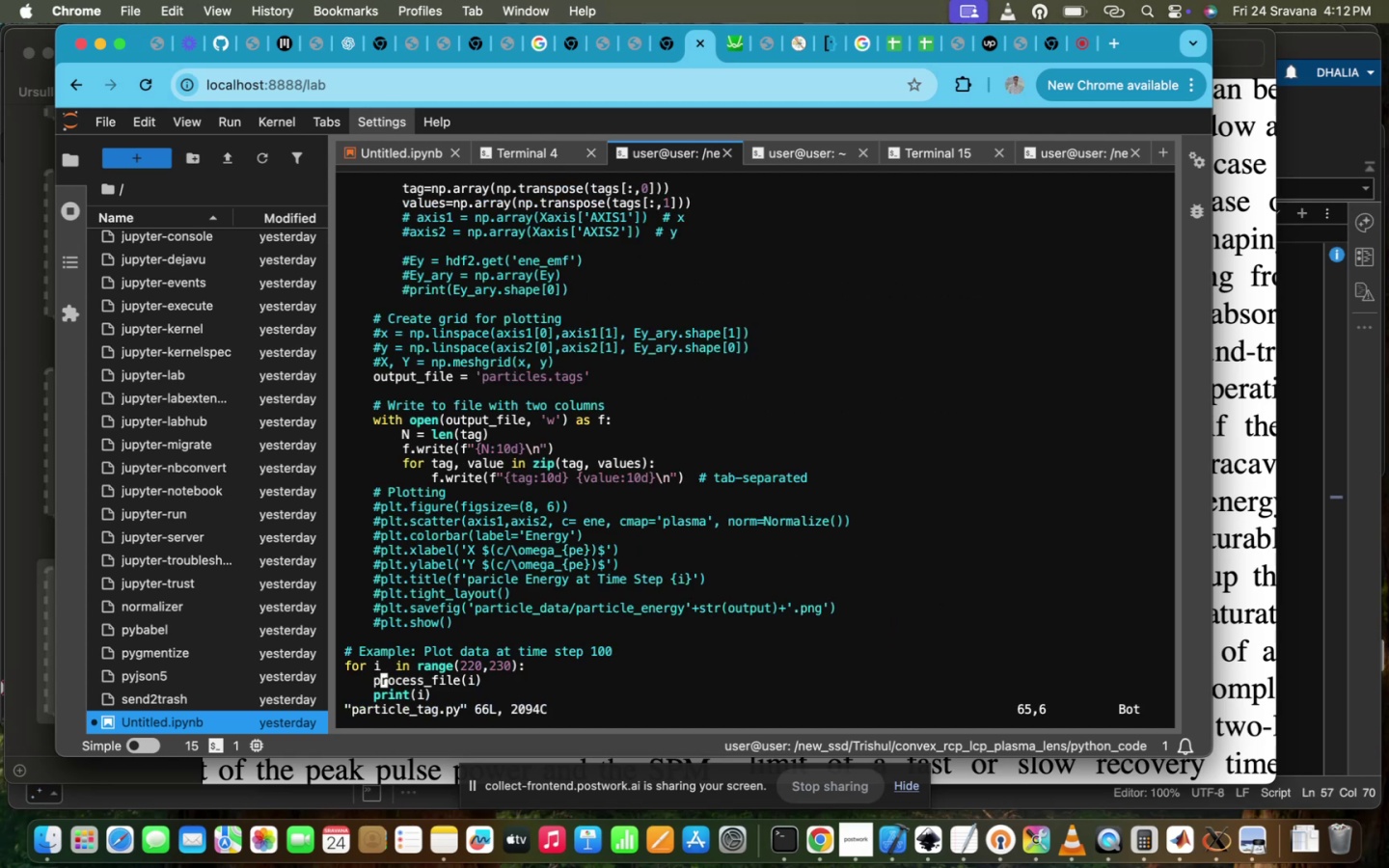 
key(ArrowUp)
 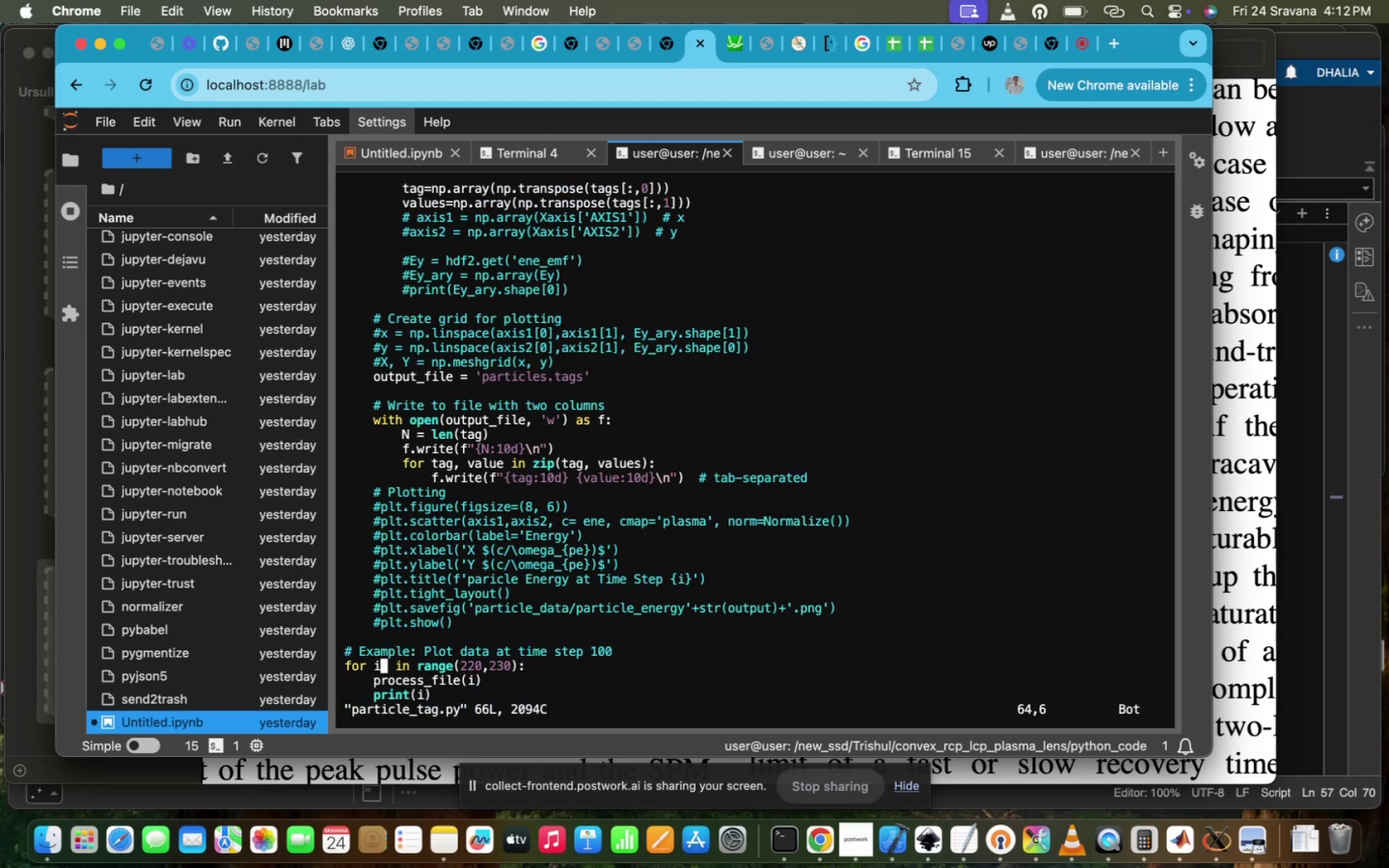 
hold_key(key=ArrowRight, duration=1.26)
 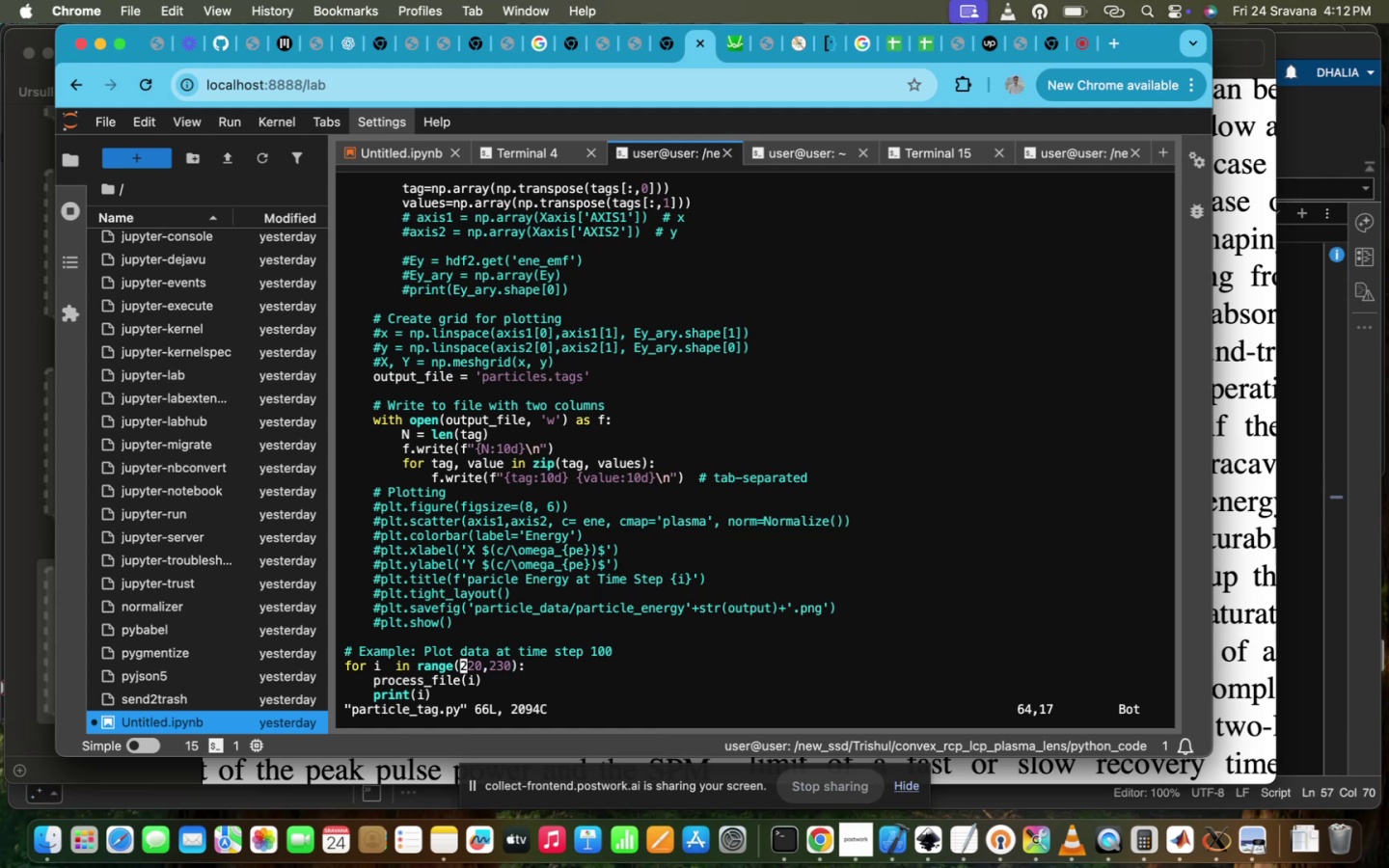 
key(ArrowRight)
 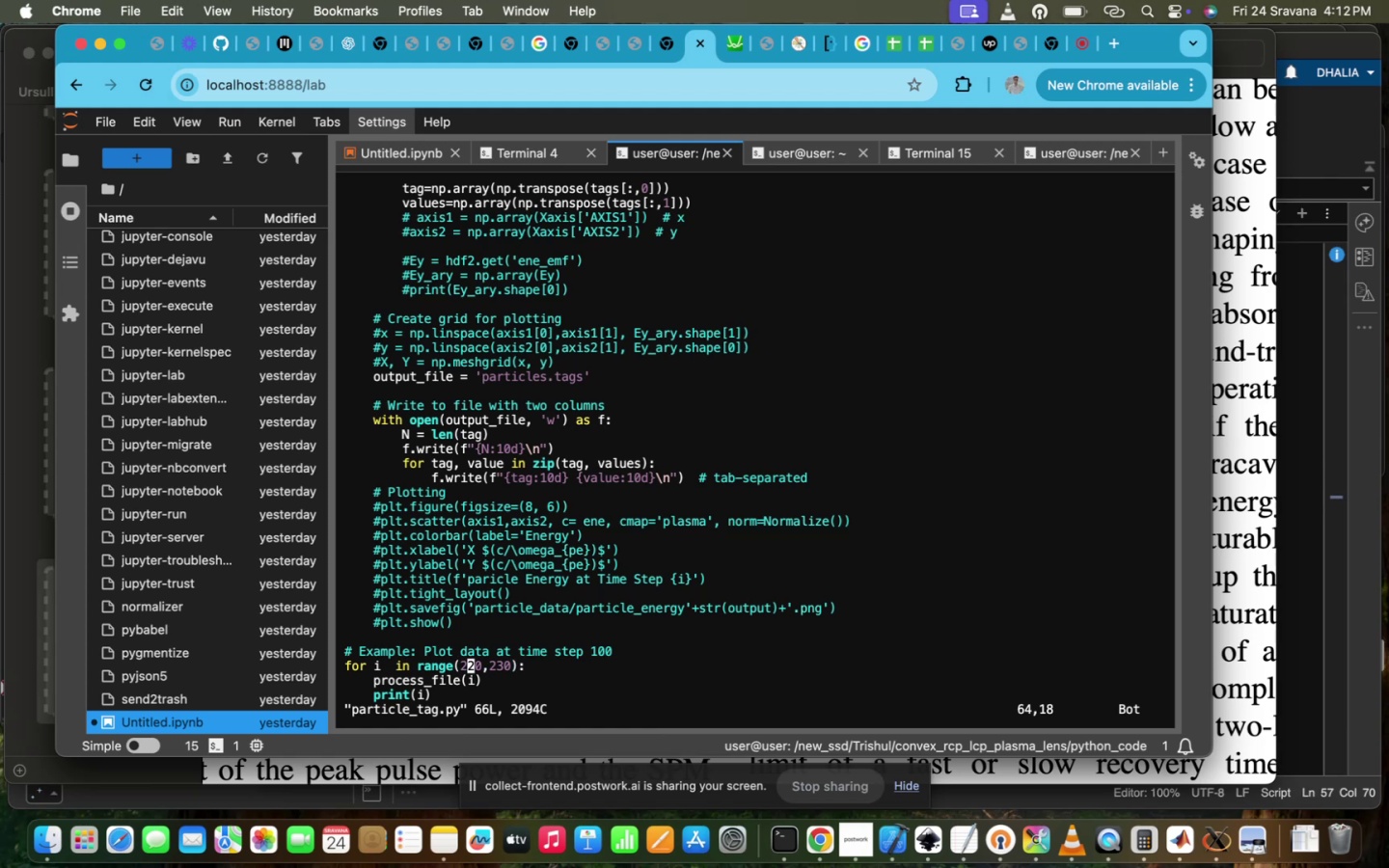 
key(ArrowRight)
 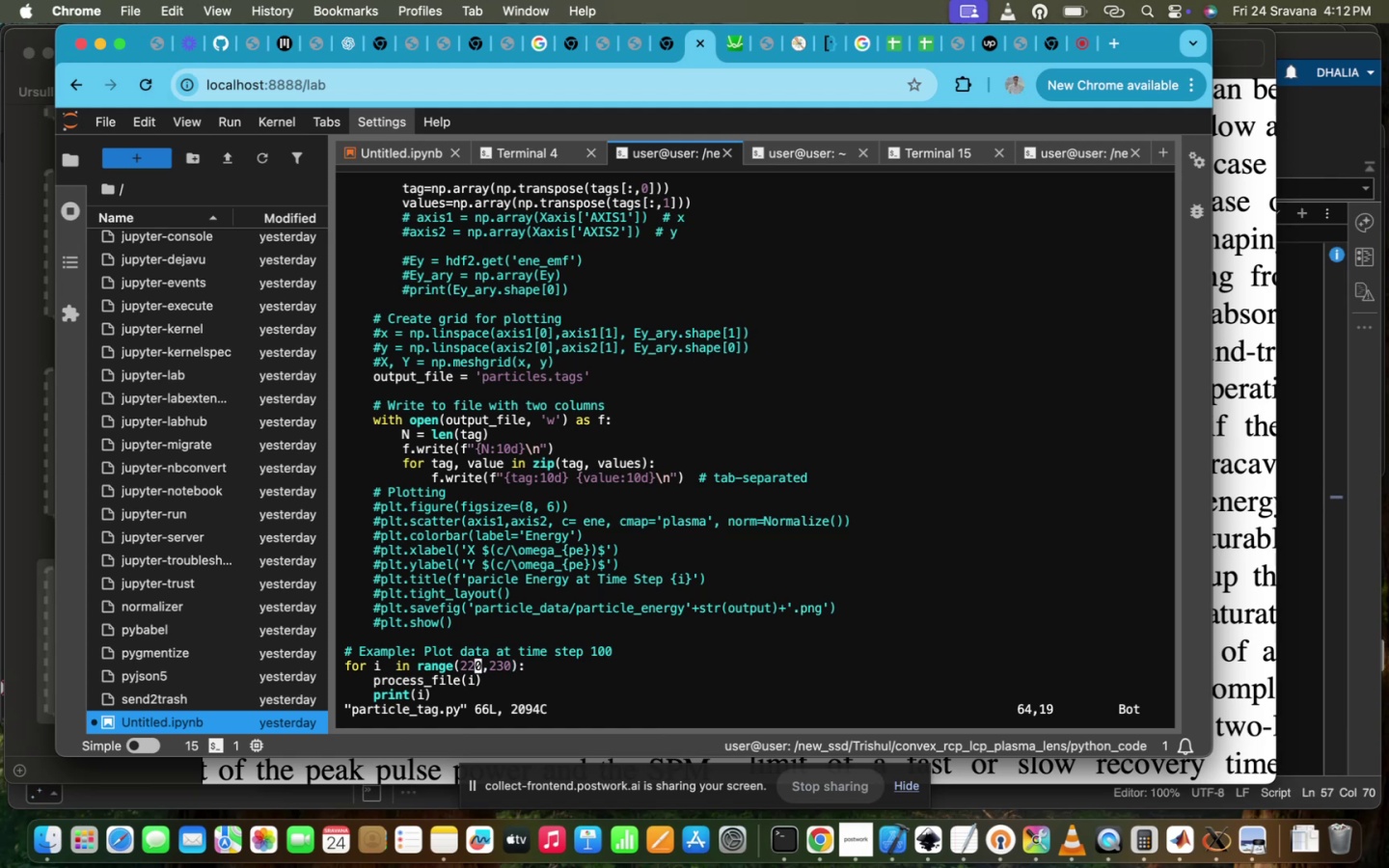 
type(i)
key(Backspace)
key(Backspace)
type(55)
key(Backspace)
key(Backspace)
type(25)
 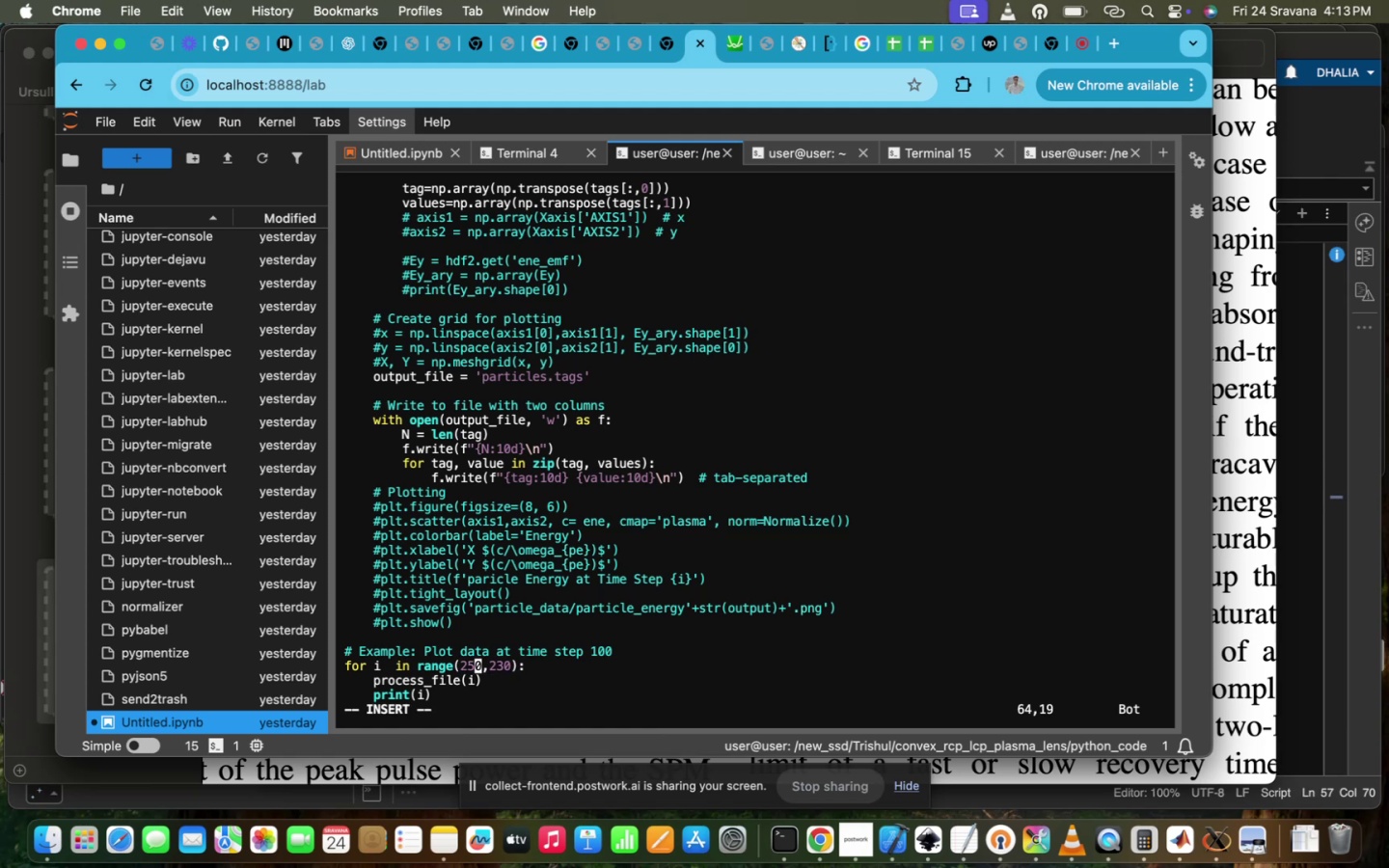 
key(ArrowRight)
 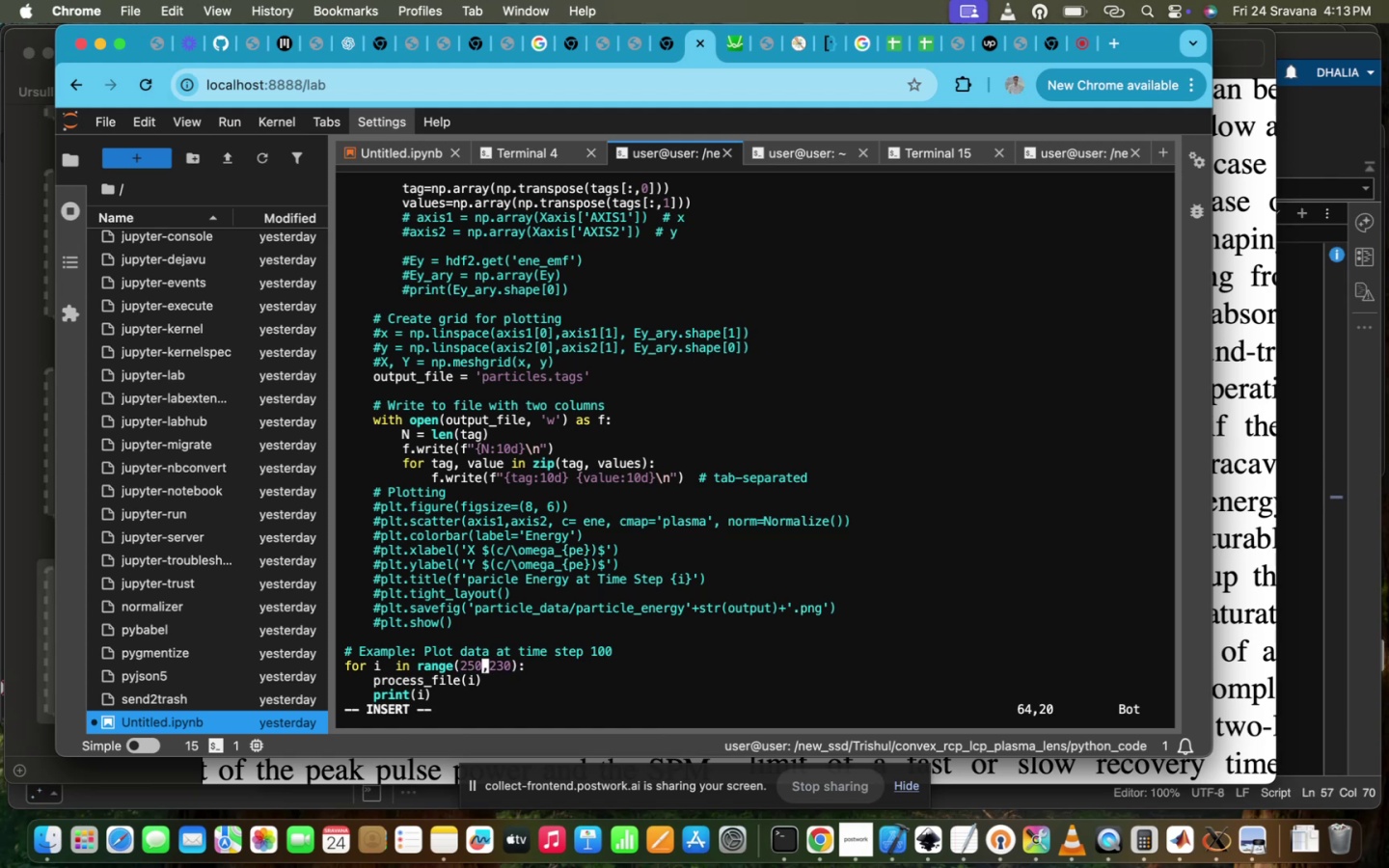 
key(ArrowRight)
 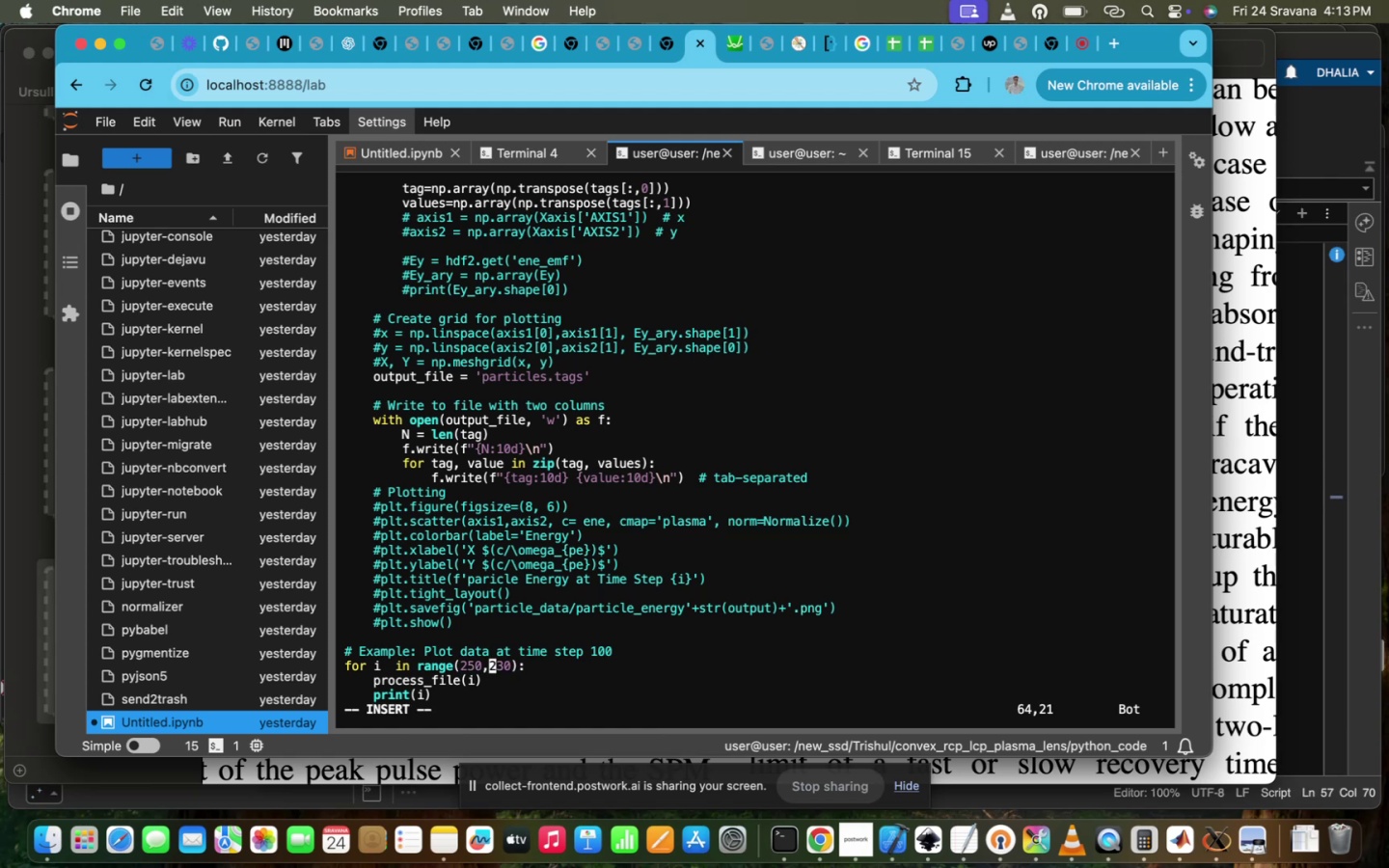 
key(ArrowRight)
 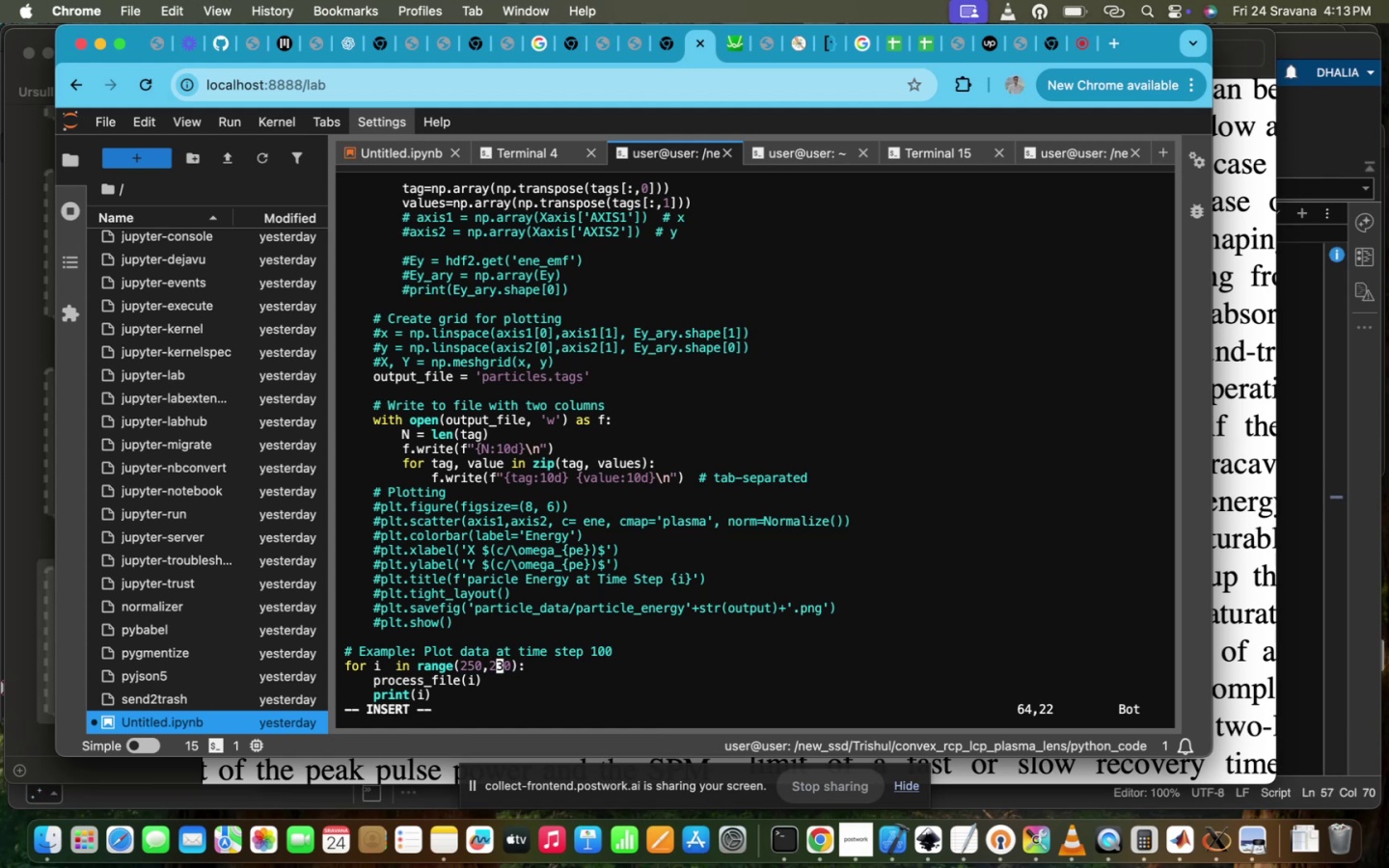 
key(ArrowRight)
 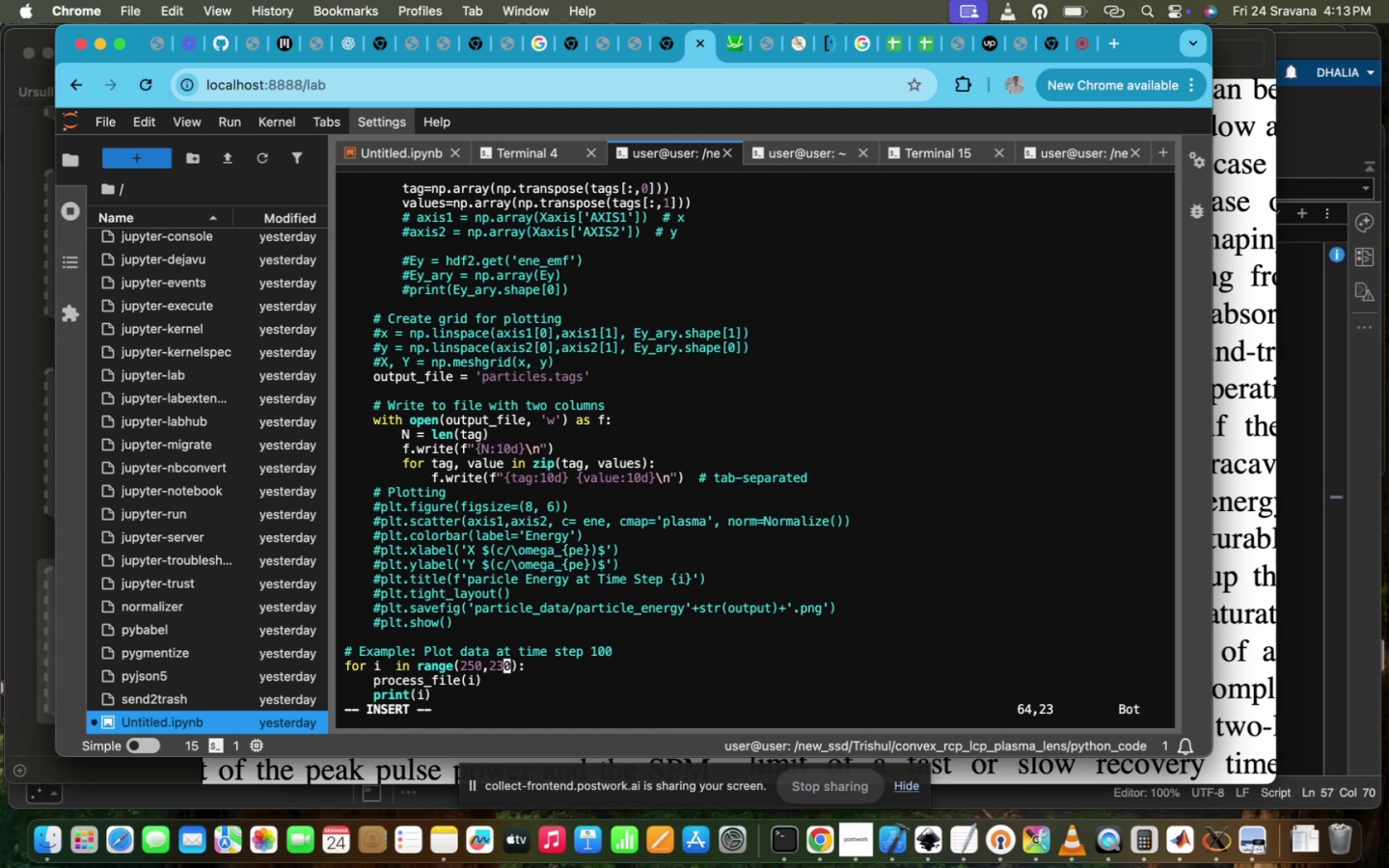 
key(Backspace)
type(6)
key(Escape)
type(:qw)
key(Backspace)
key(Backspace)
type(wq!)
 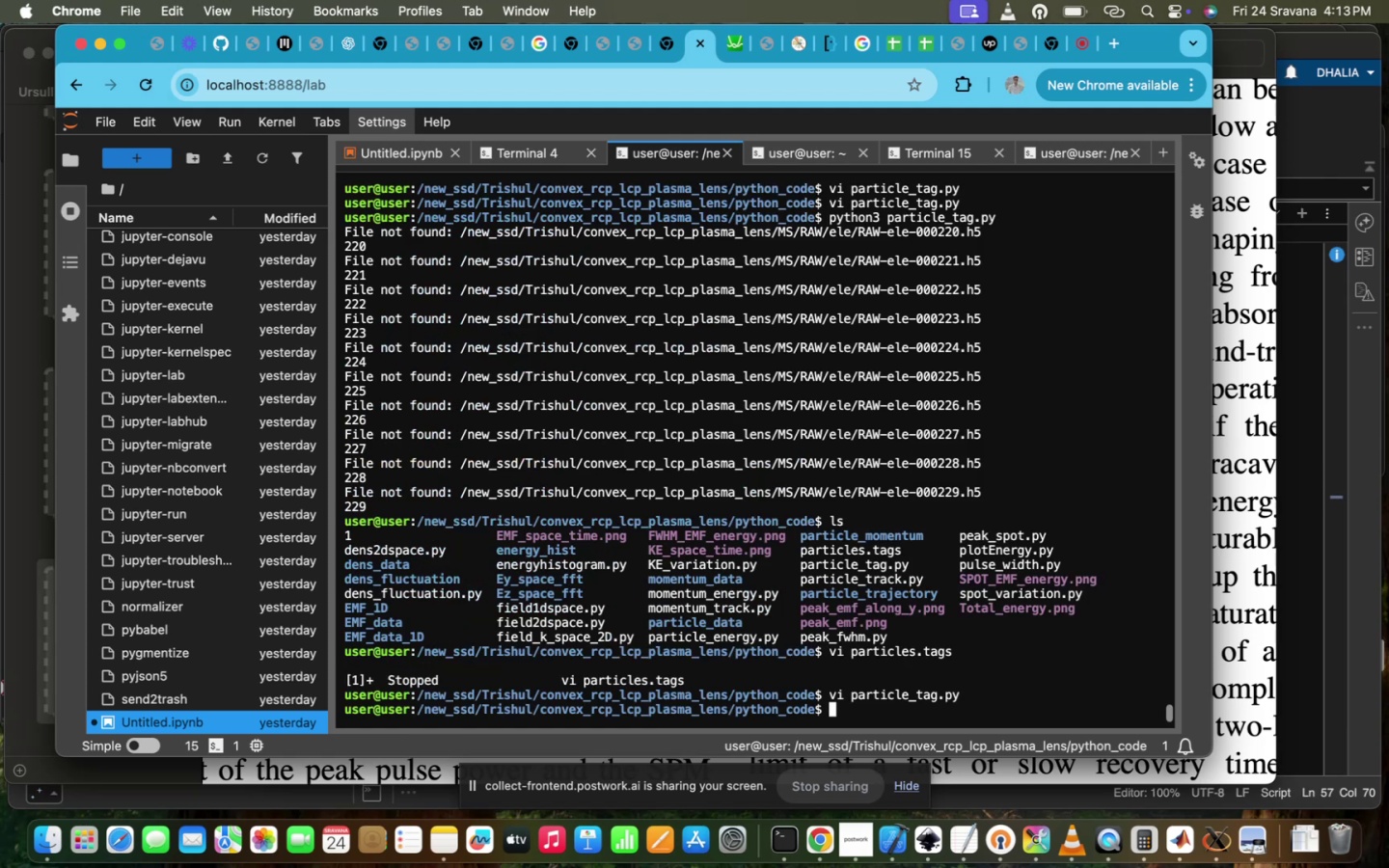 
 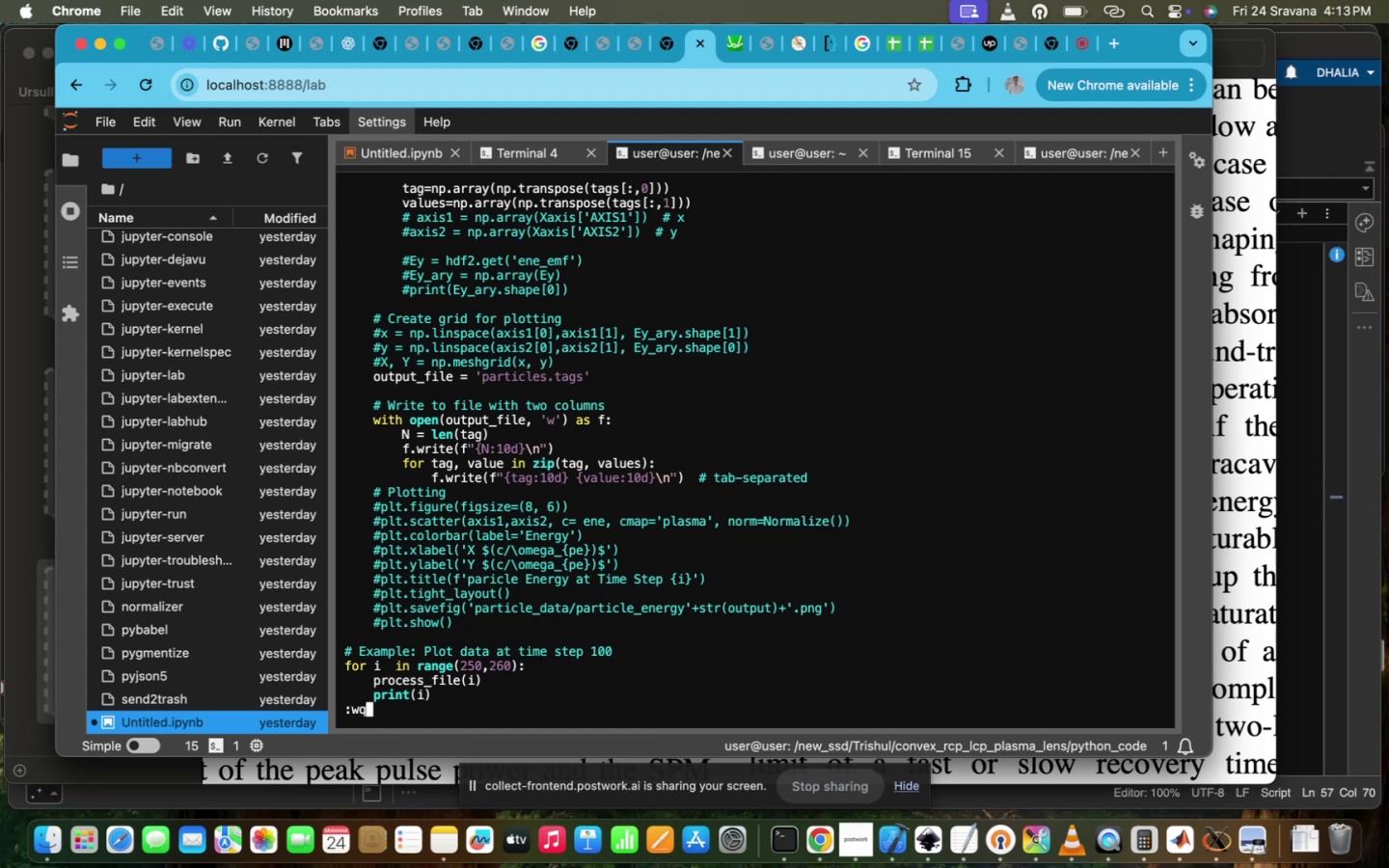 
key(Enter)
 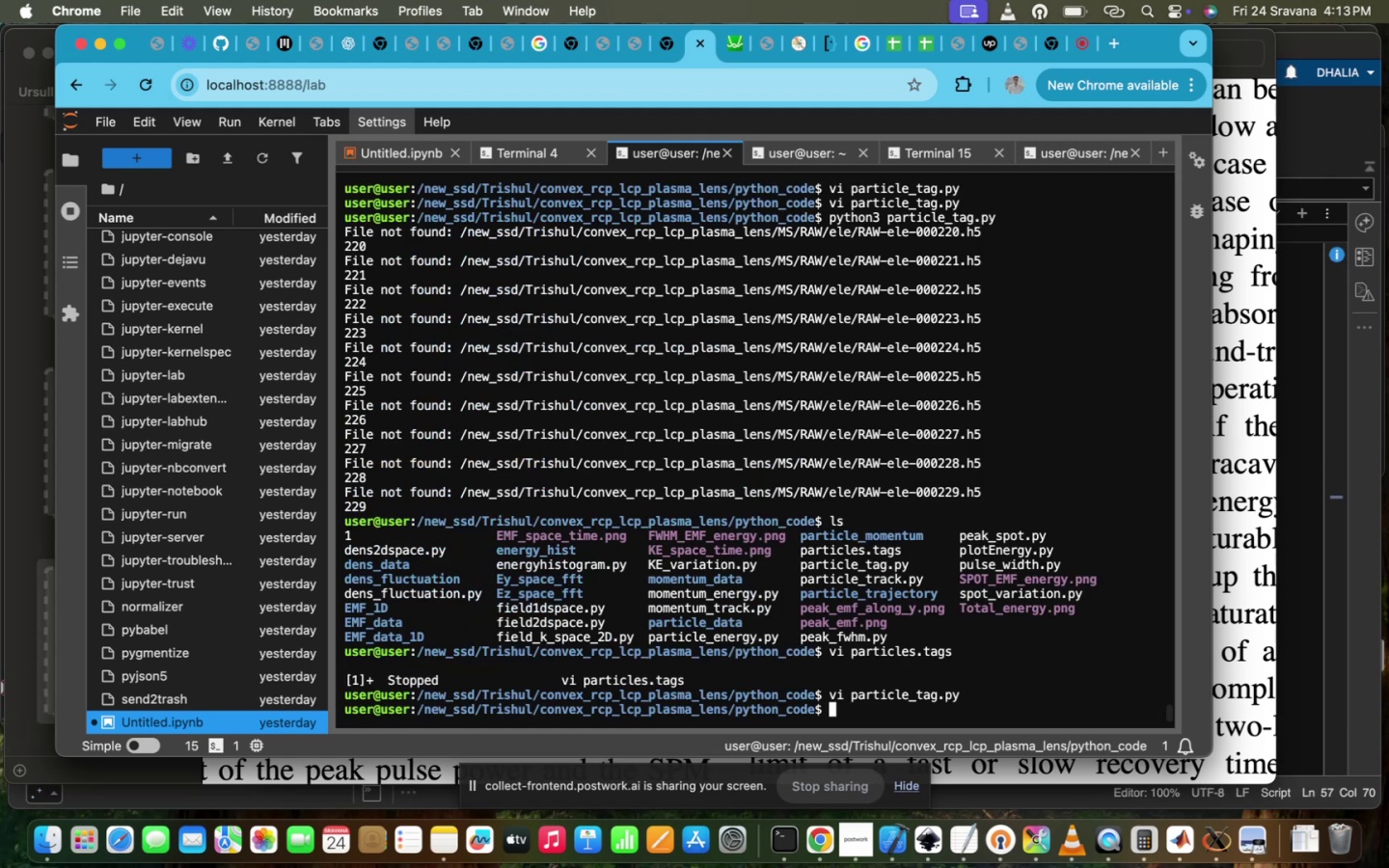 
key(ArrowUp)
 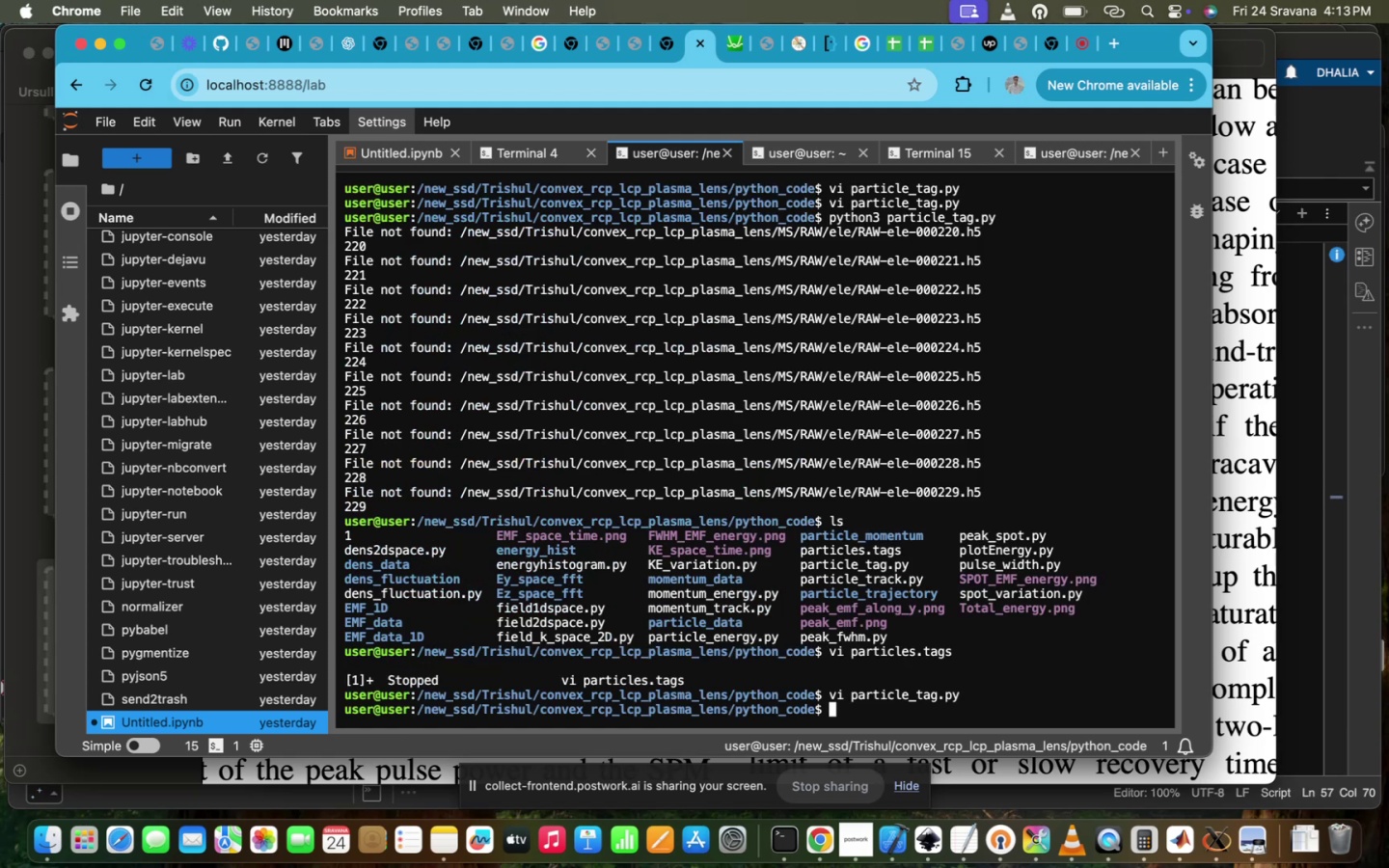 
key(ArrowUp)
 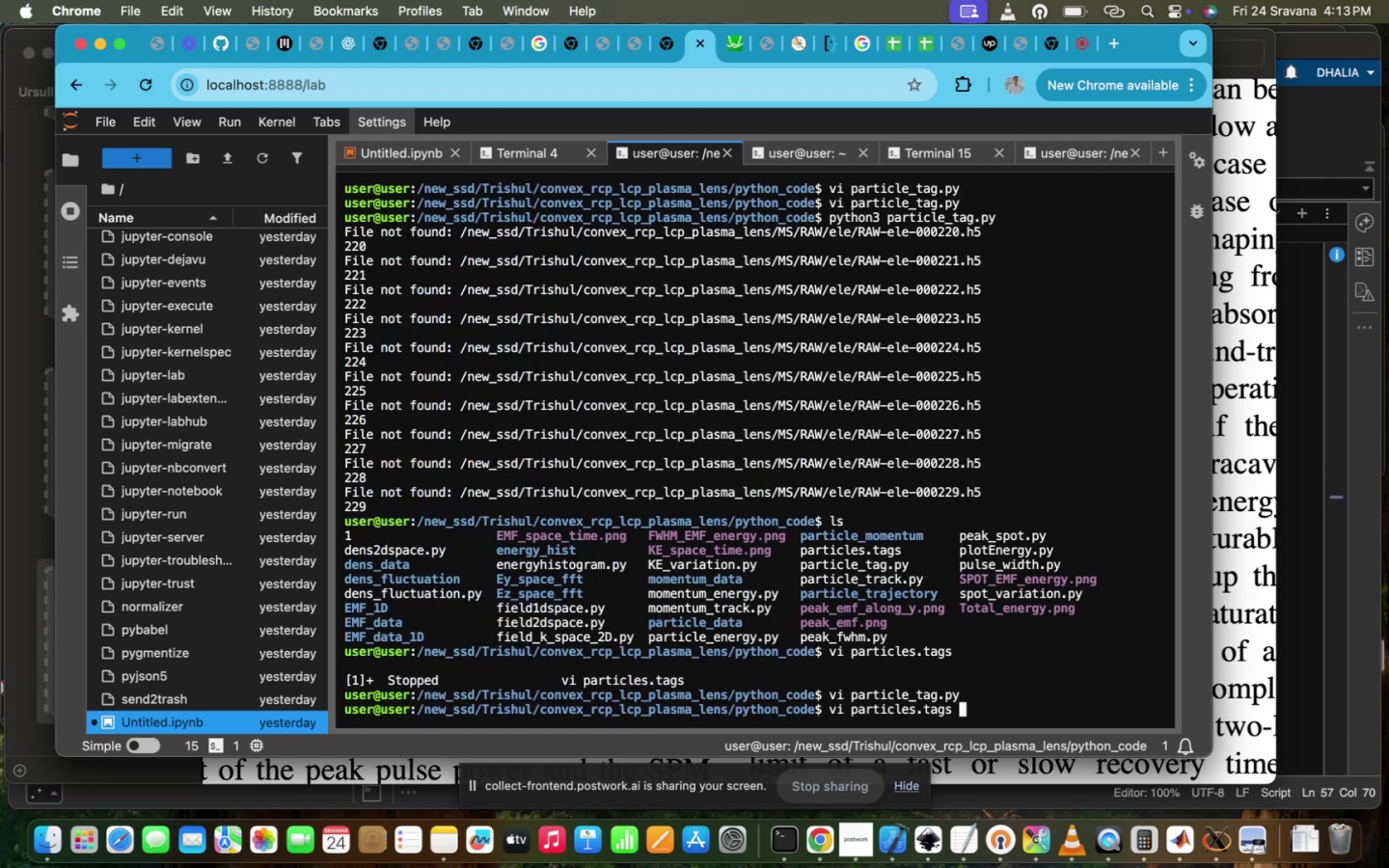 
key(ArrowUp)
 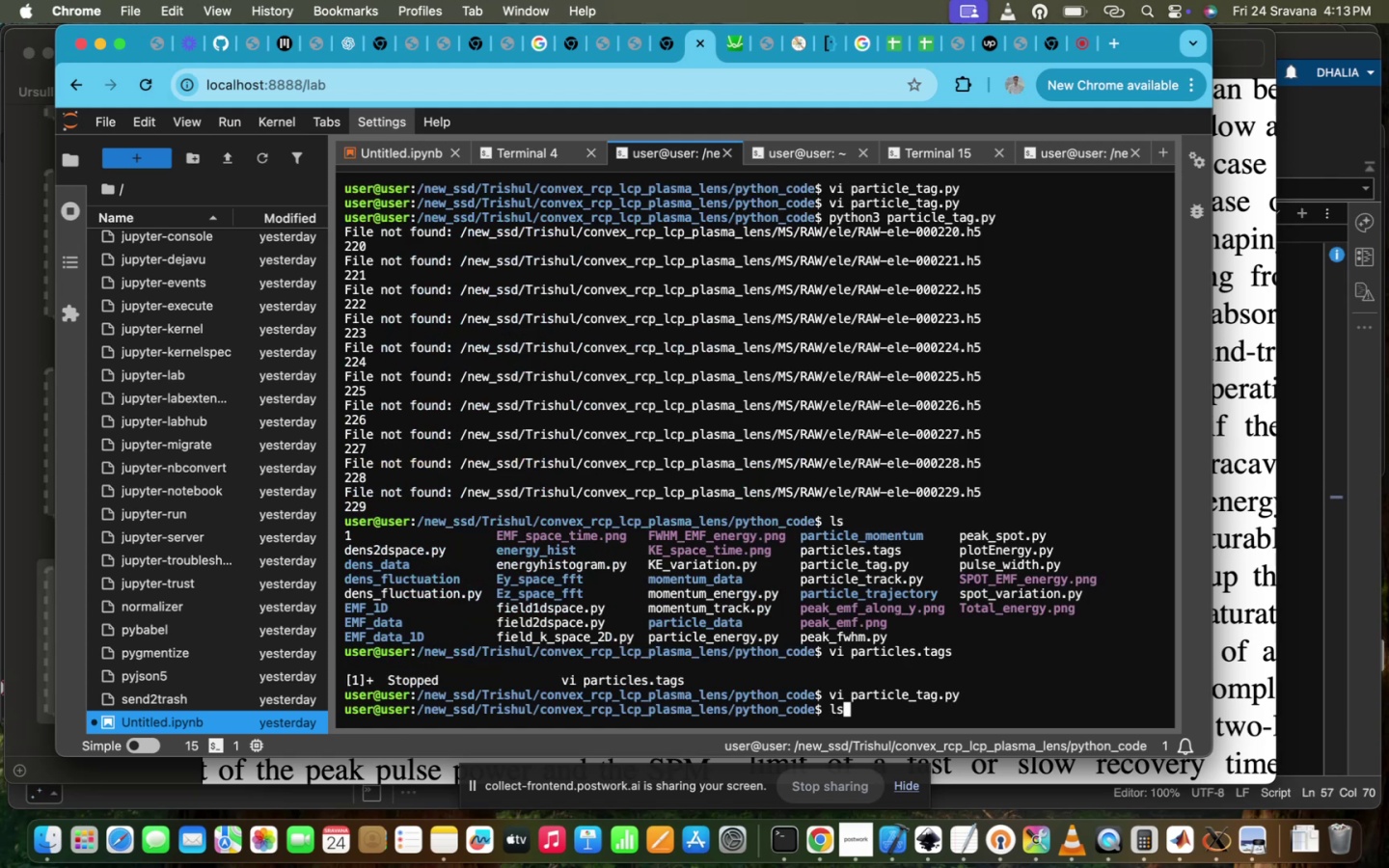 
key(ArrowUp)
 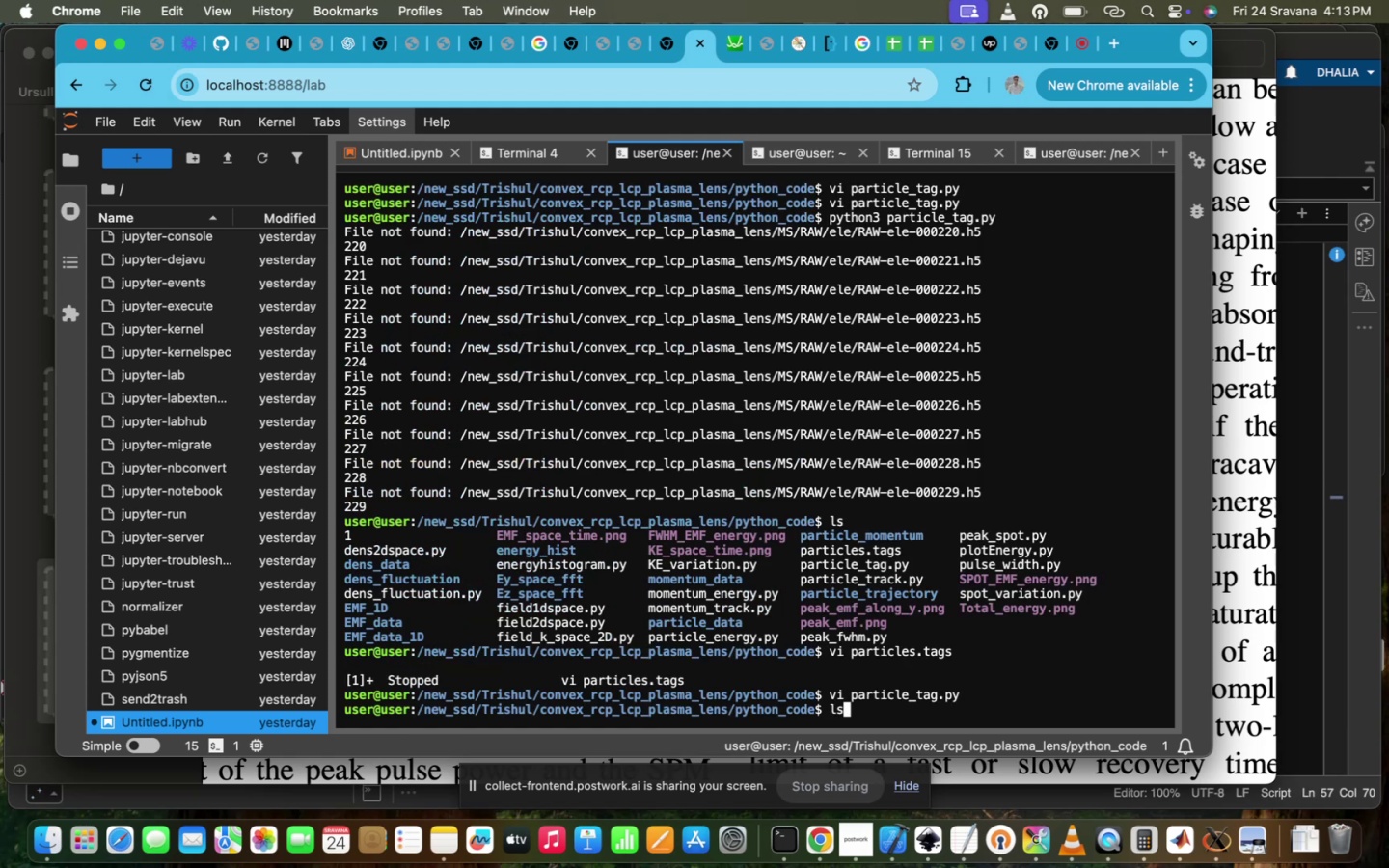 
key(ArrowUp)
 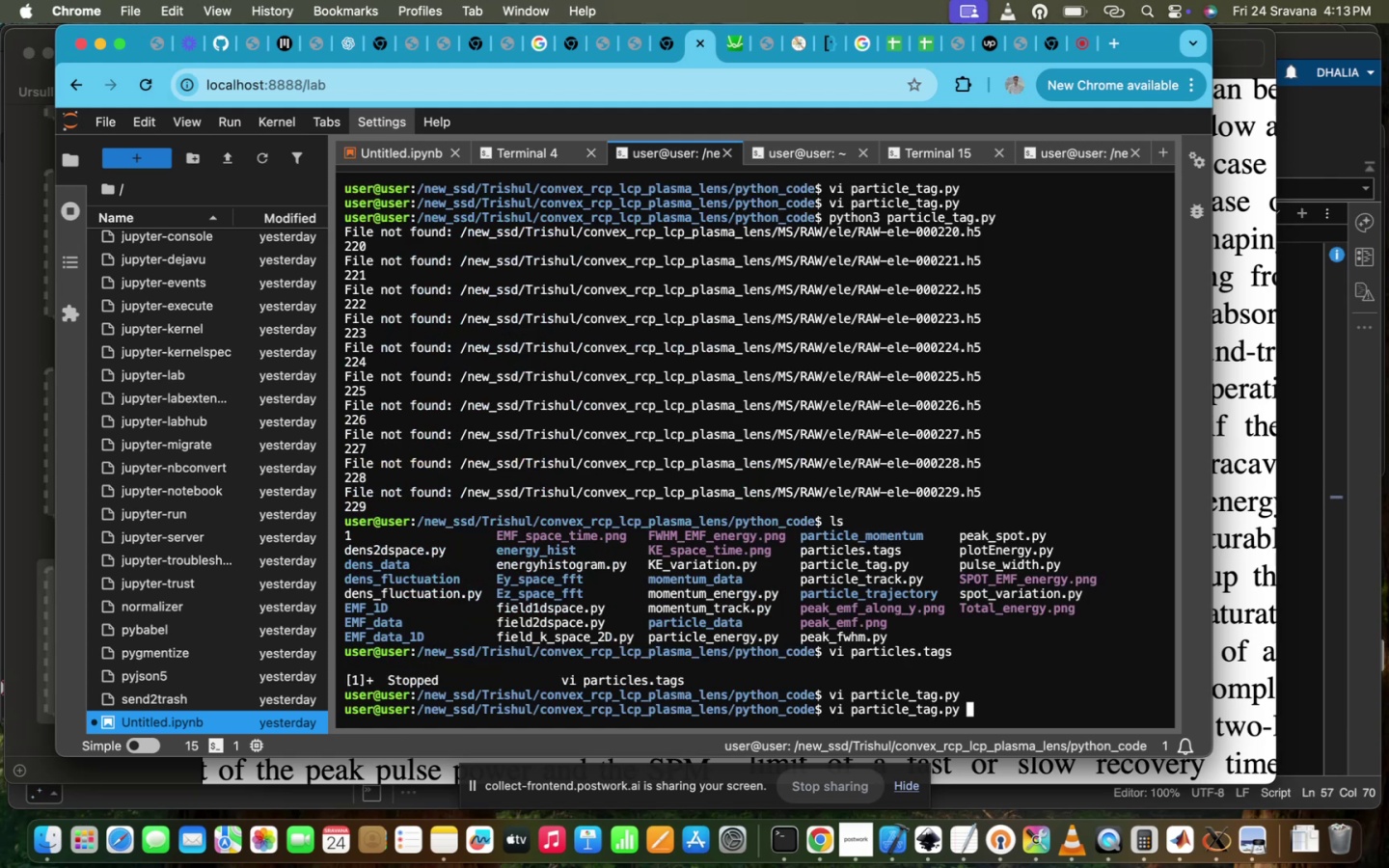 